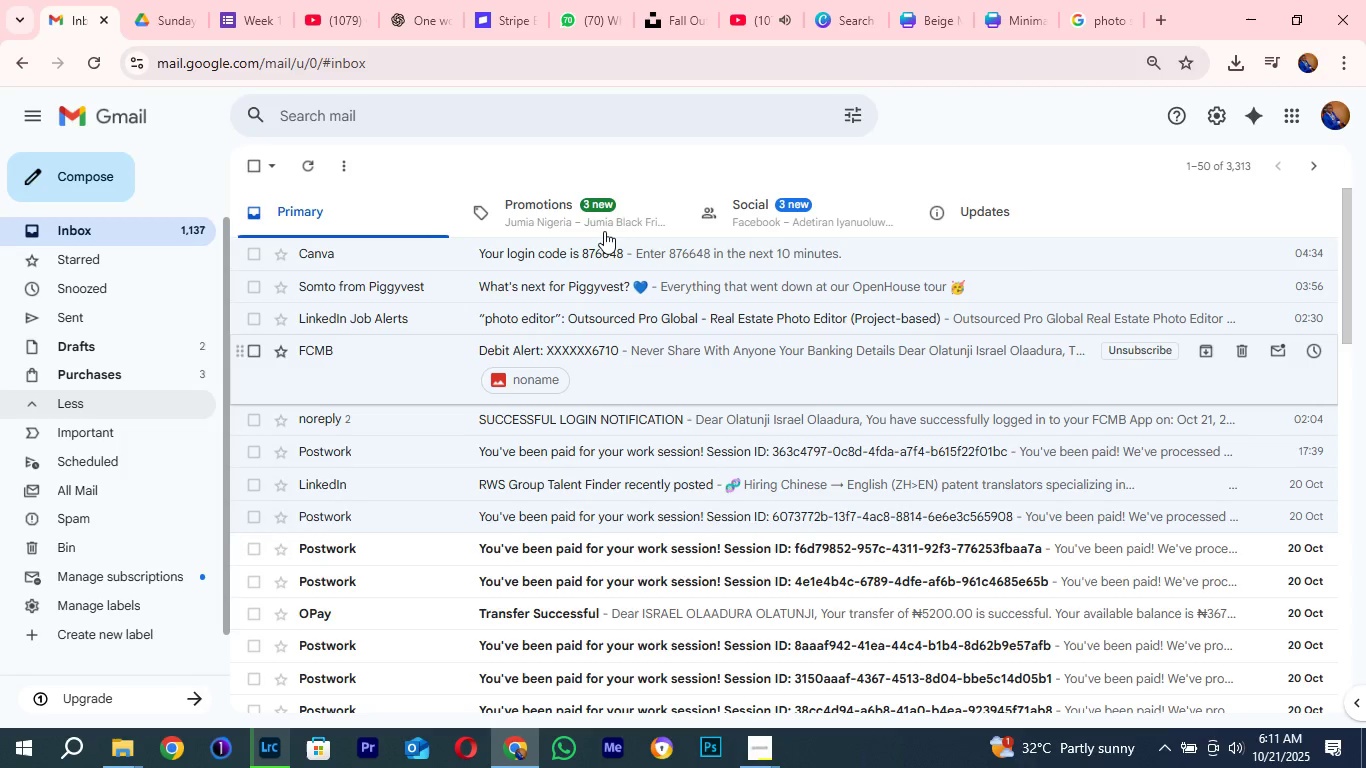 
wait(11.31)
 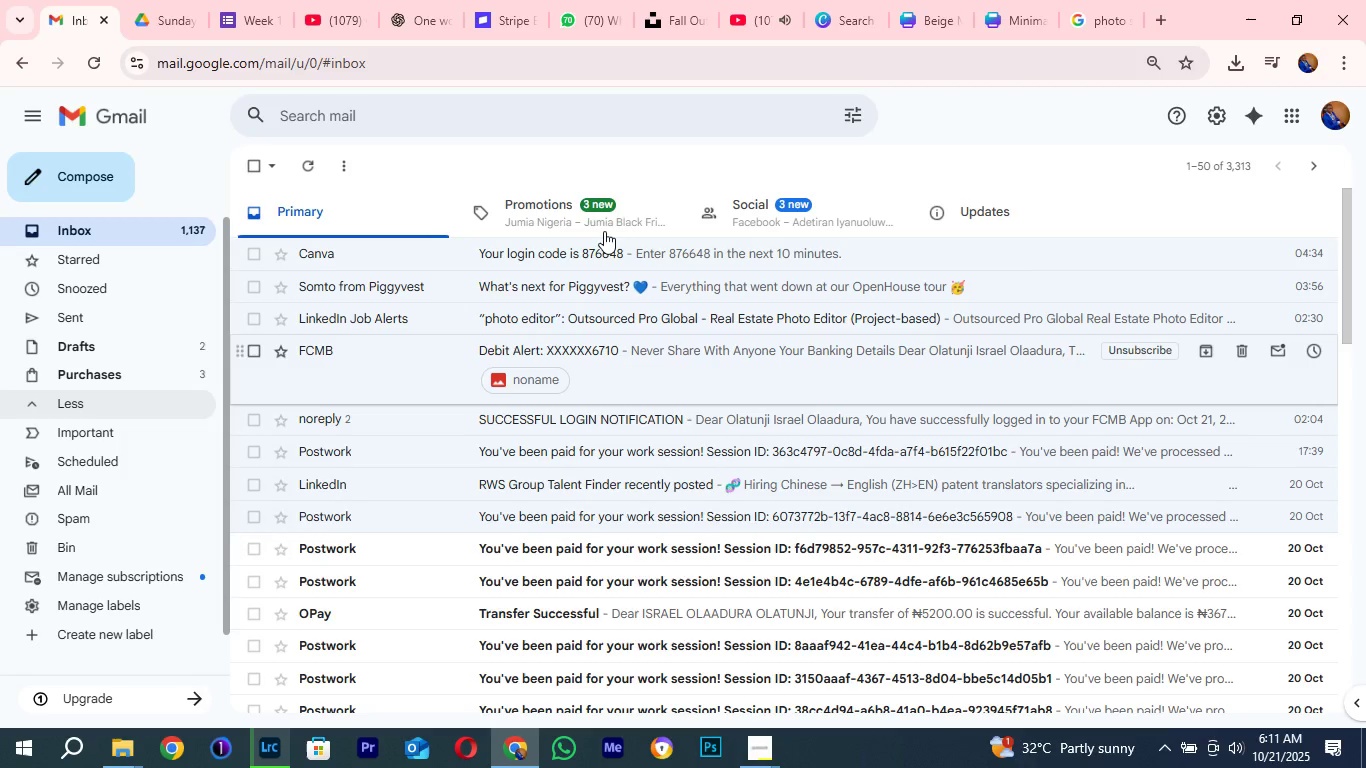 
left_click([689, 6])
 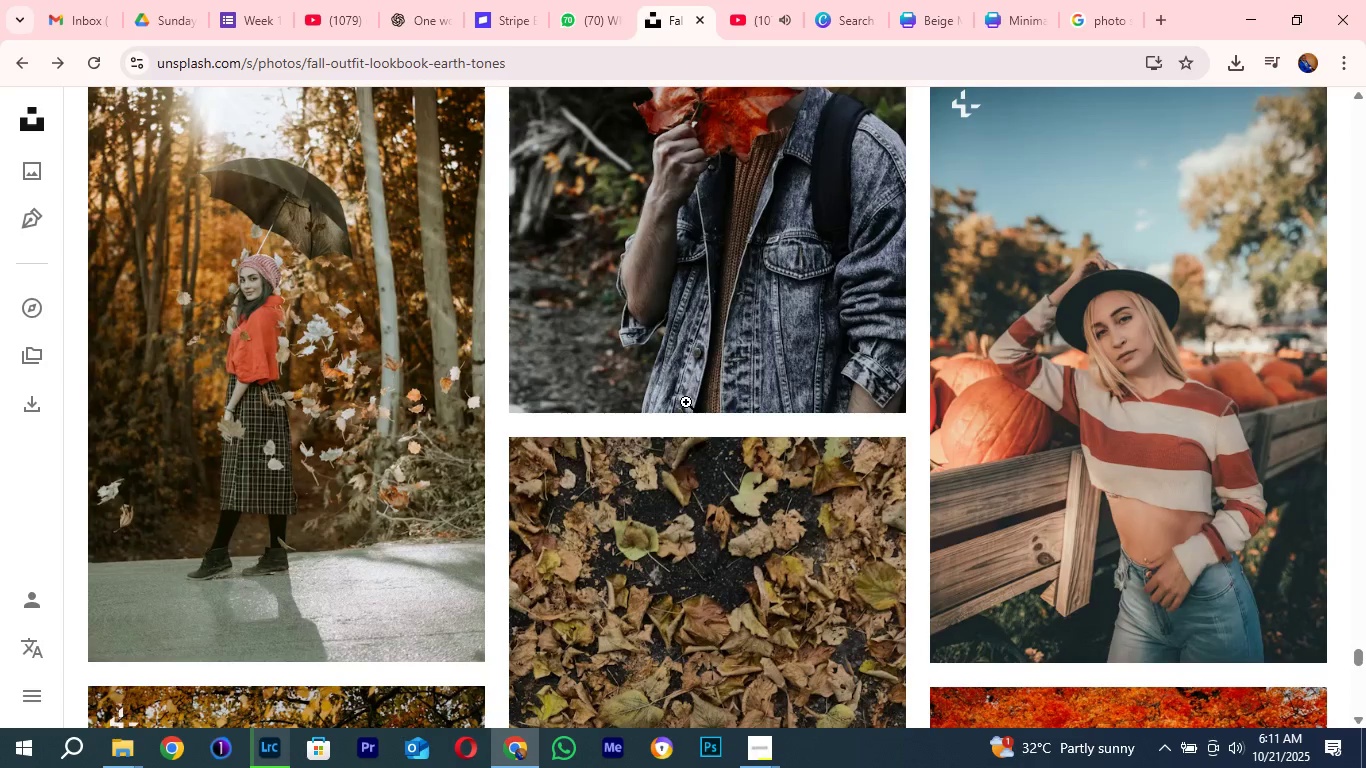 
scroll: coordinate [672, 371], scroll_direction: down, amount: 11.0
 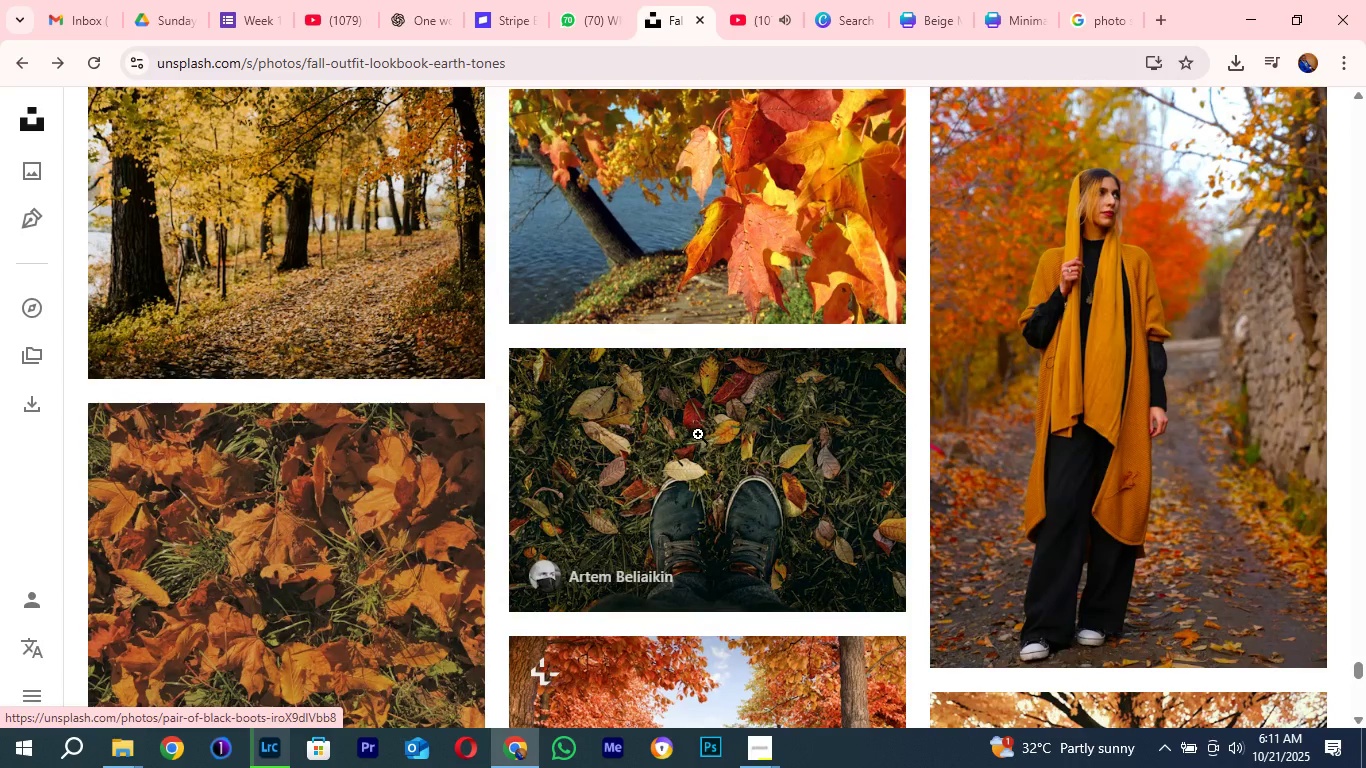 
scroll: coordinate [697, 434], scroll_direction: up, amount: 4.0
 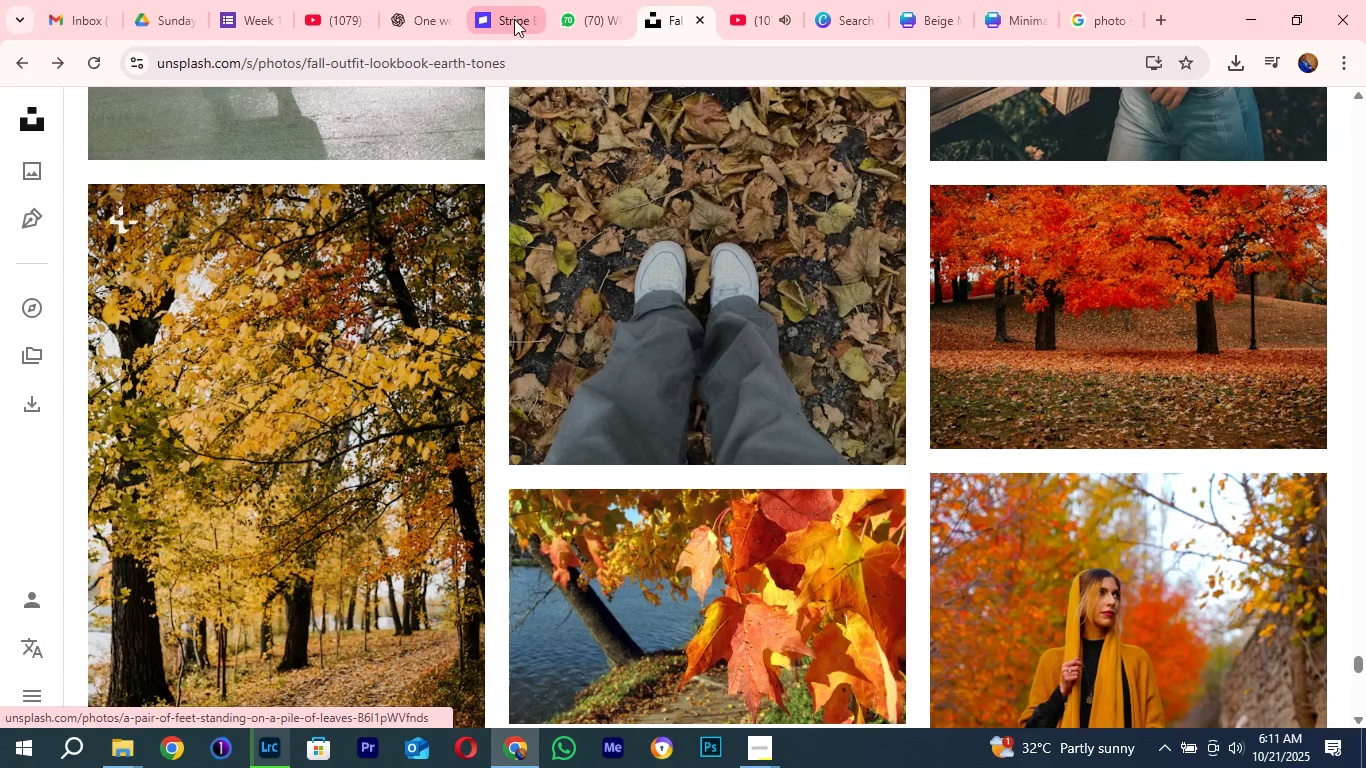 
left_click([514, 19])
 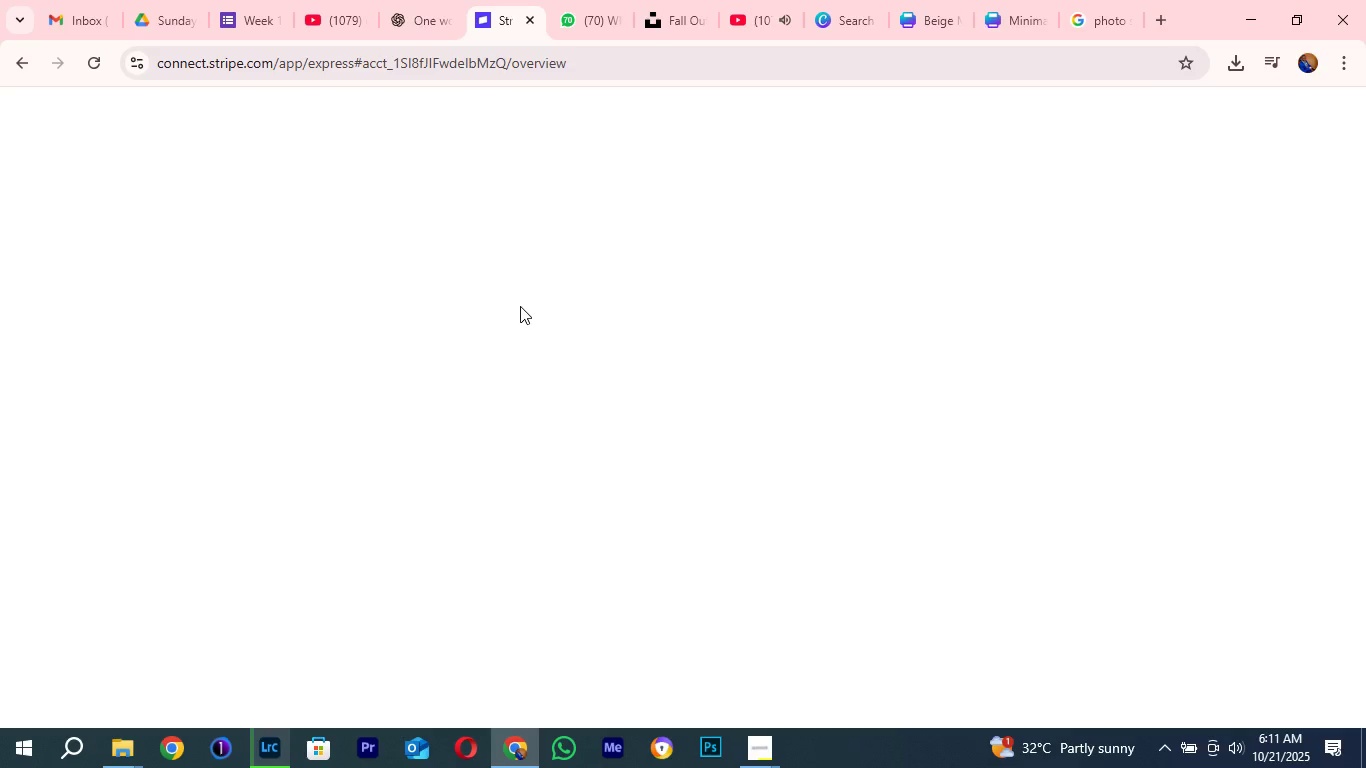 
wait(10.06)
 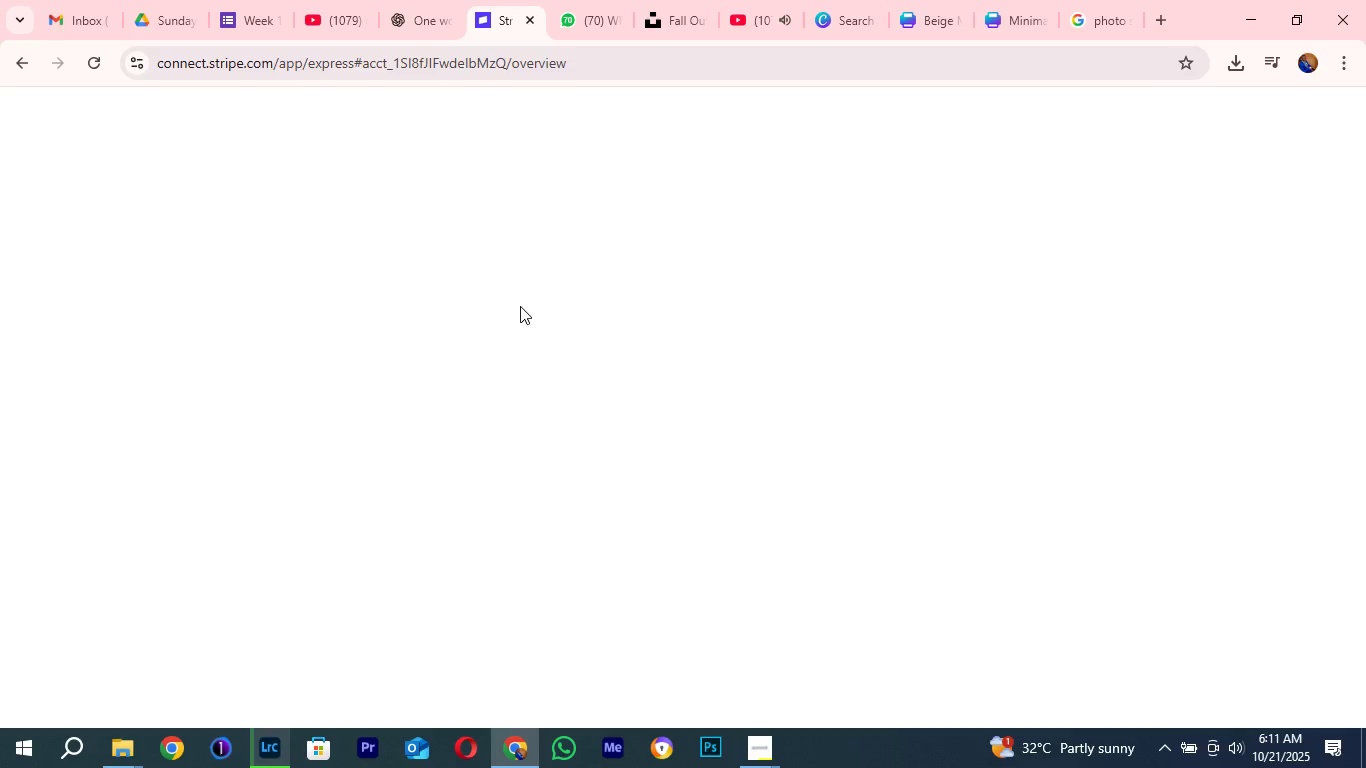 
mouse_move([602, 116])
 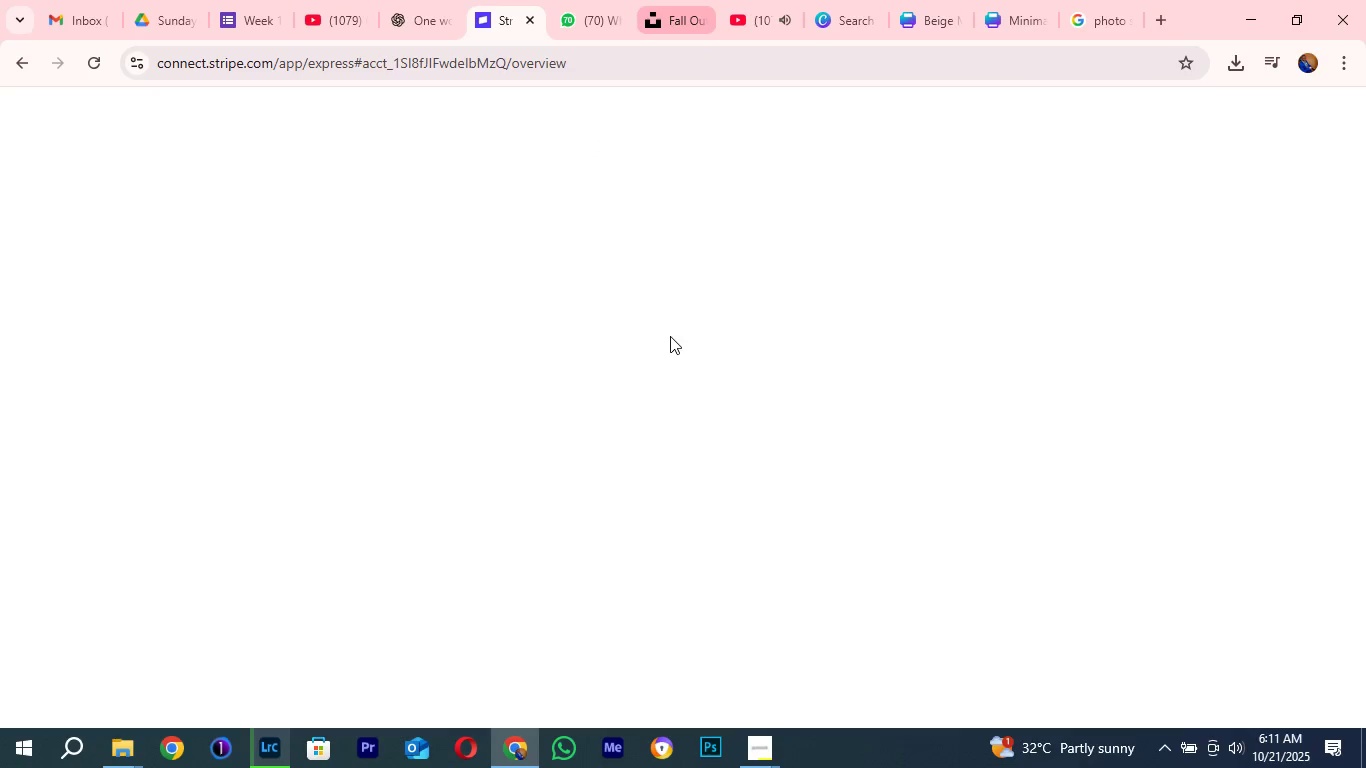 
left_click([673, 12])
 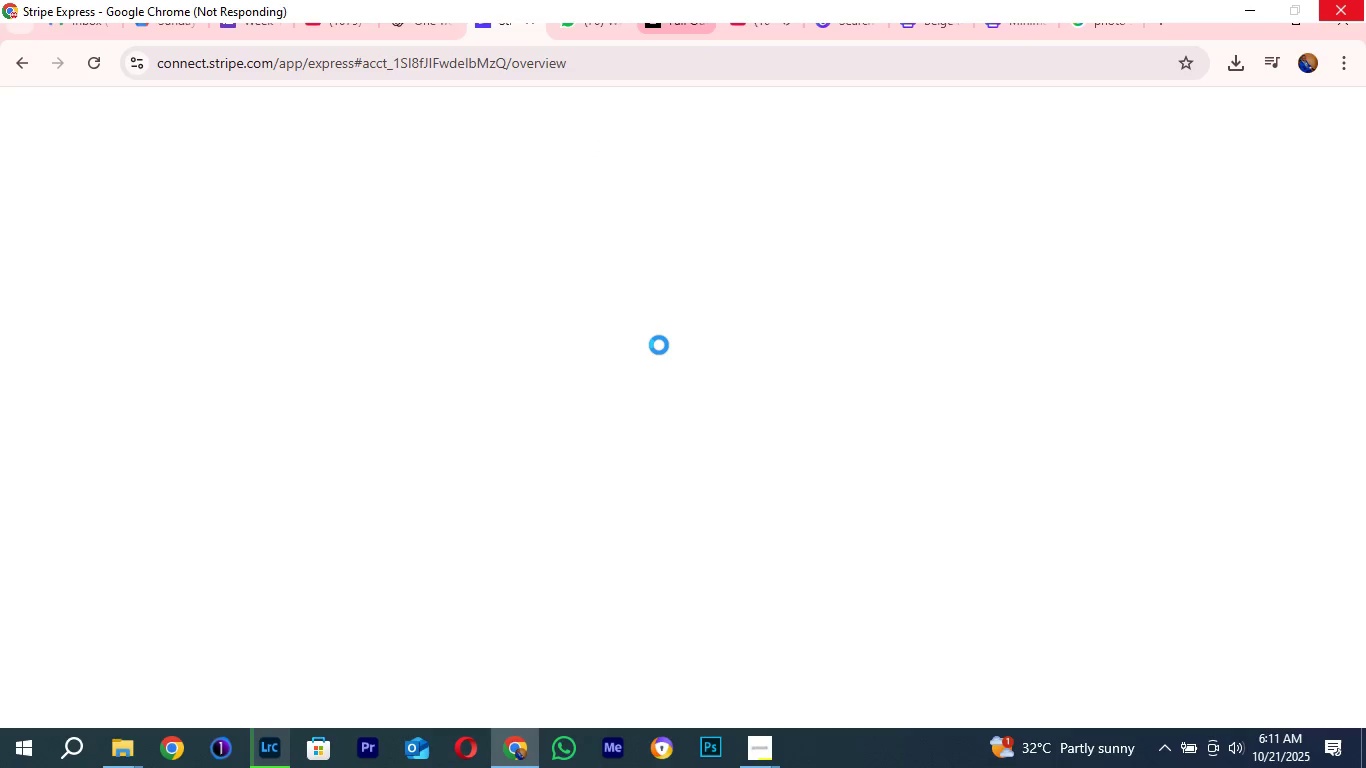 
wait(6.39)
 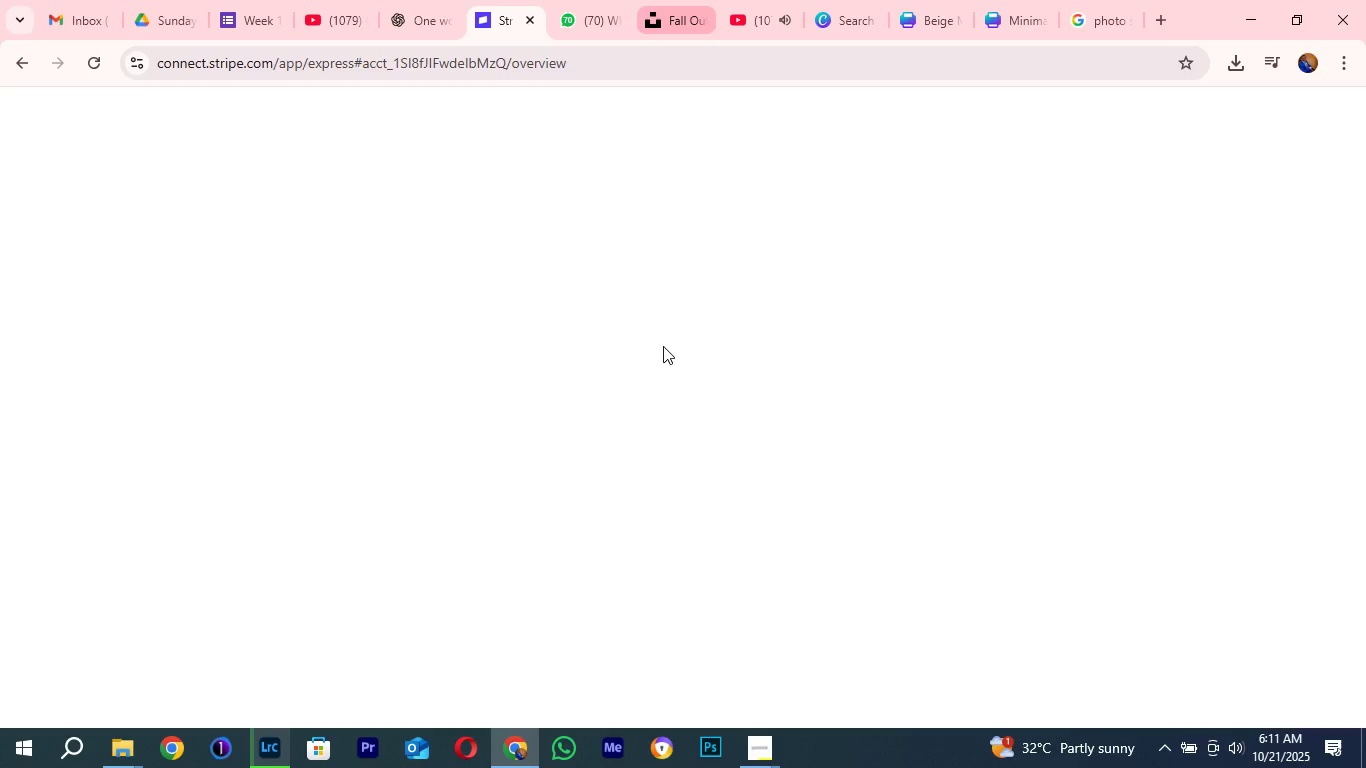 
scroll: coordinate [659, 337], scroll_direction: down, amount: 1.0
 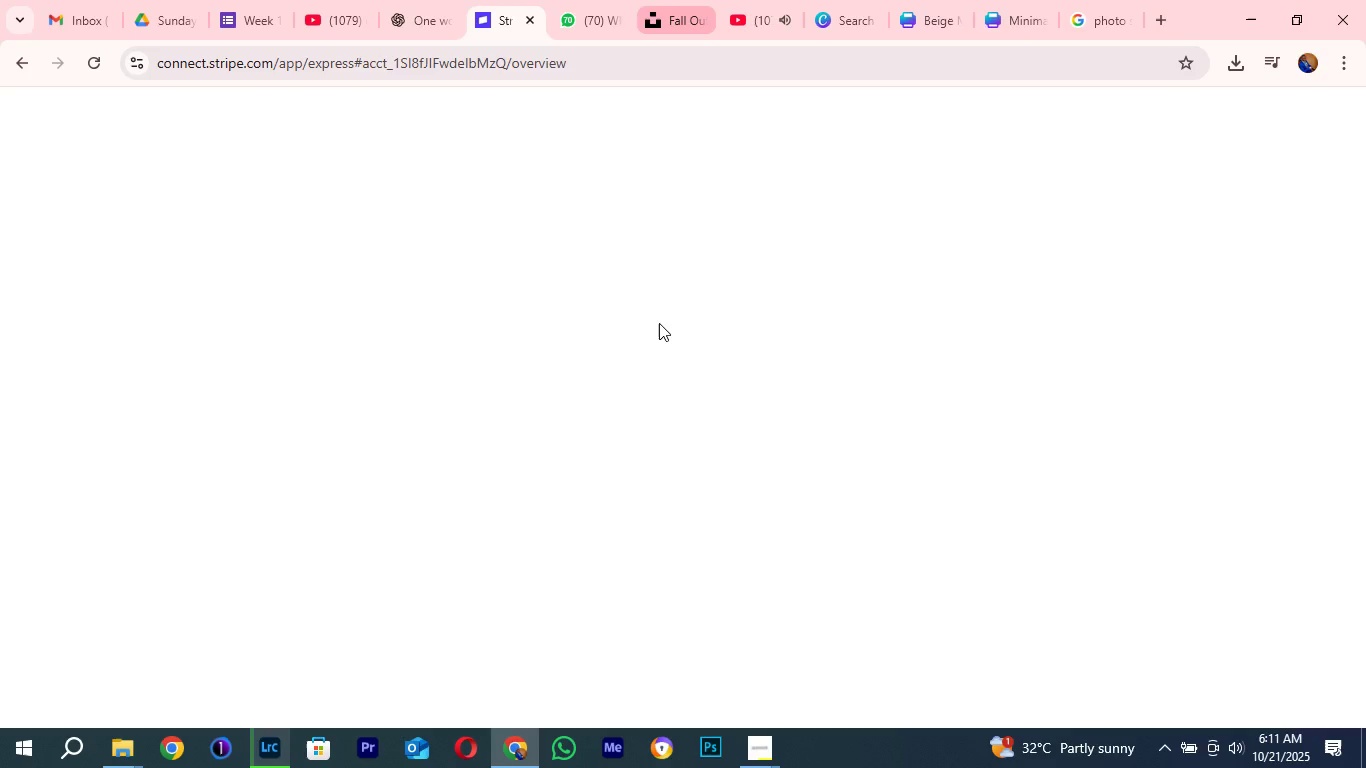 
wait(8.18)
 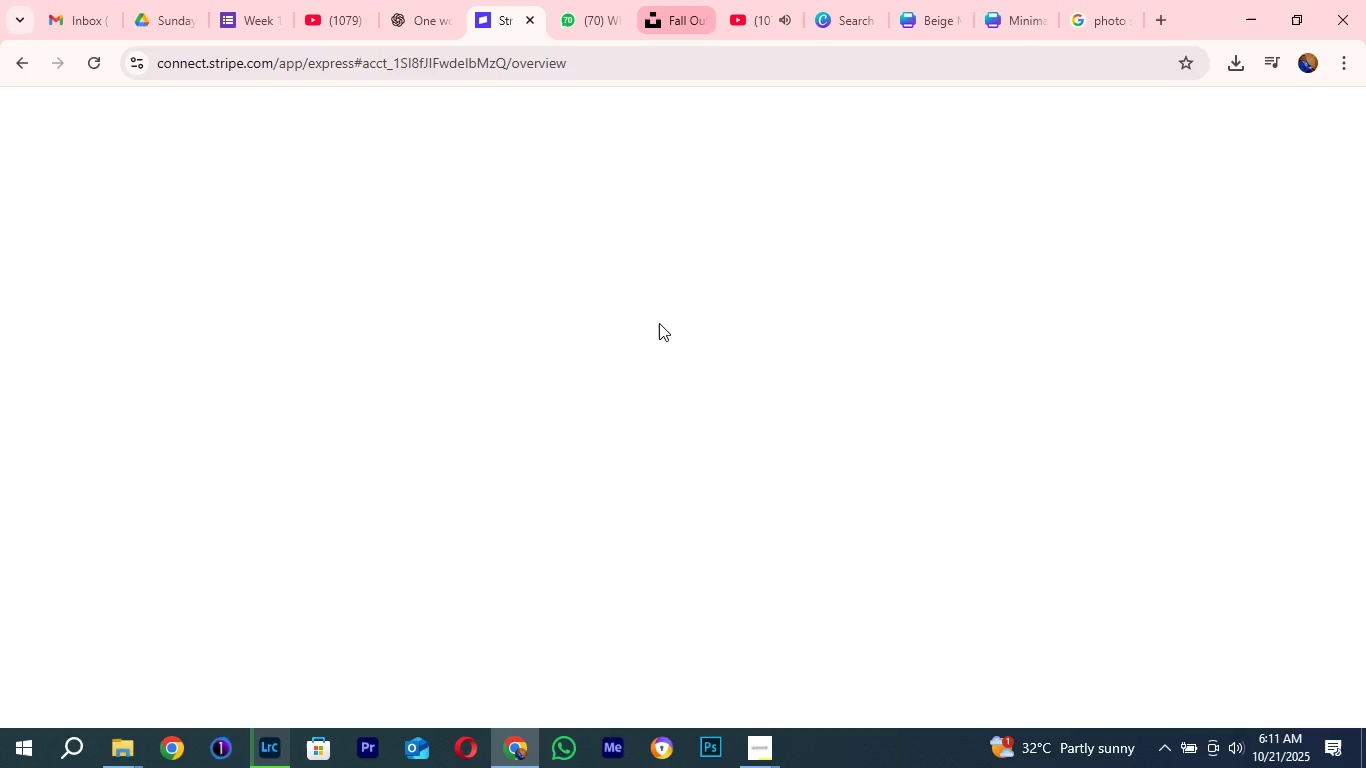 
scroll: coordinate [658, 312], scroll_direction: down, amount: 5.0
 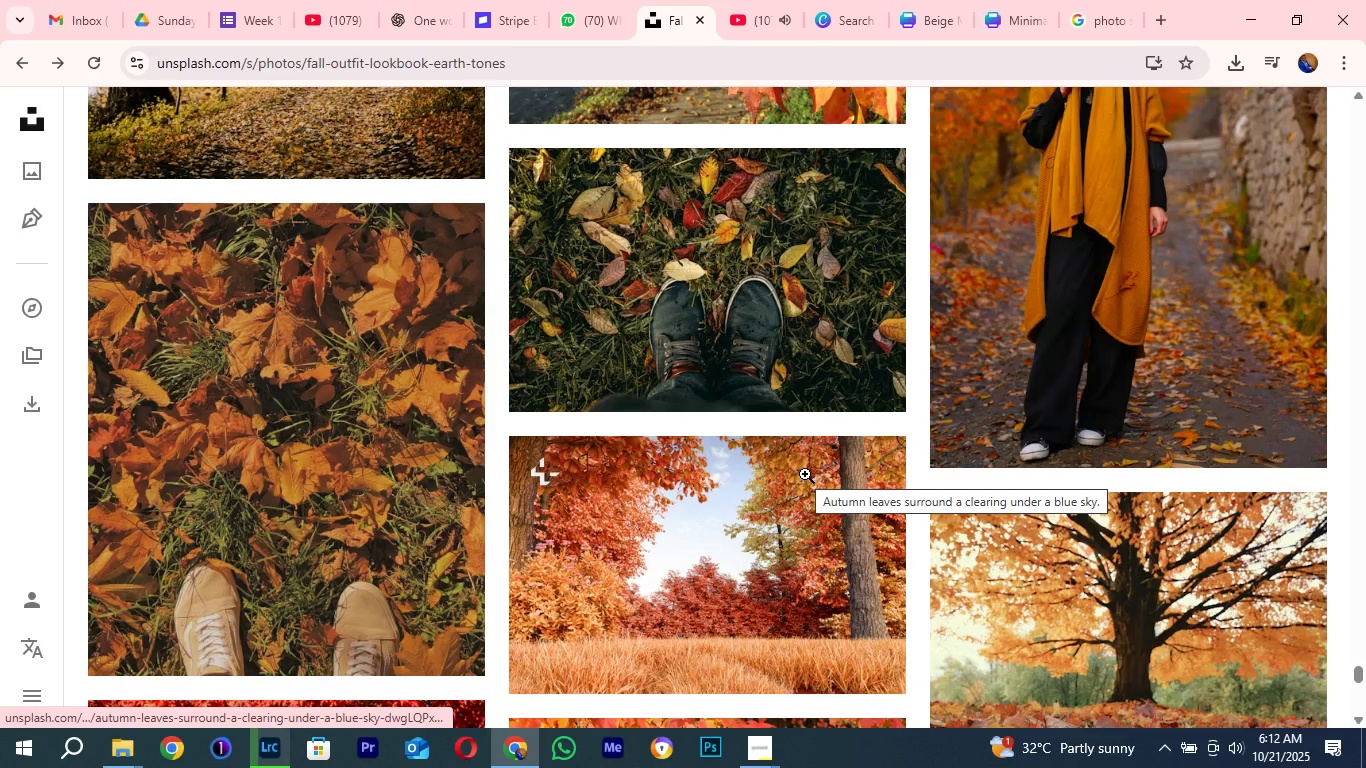 
wait(12.81)
 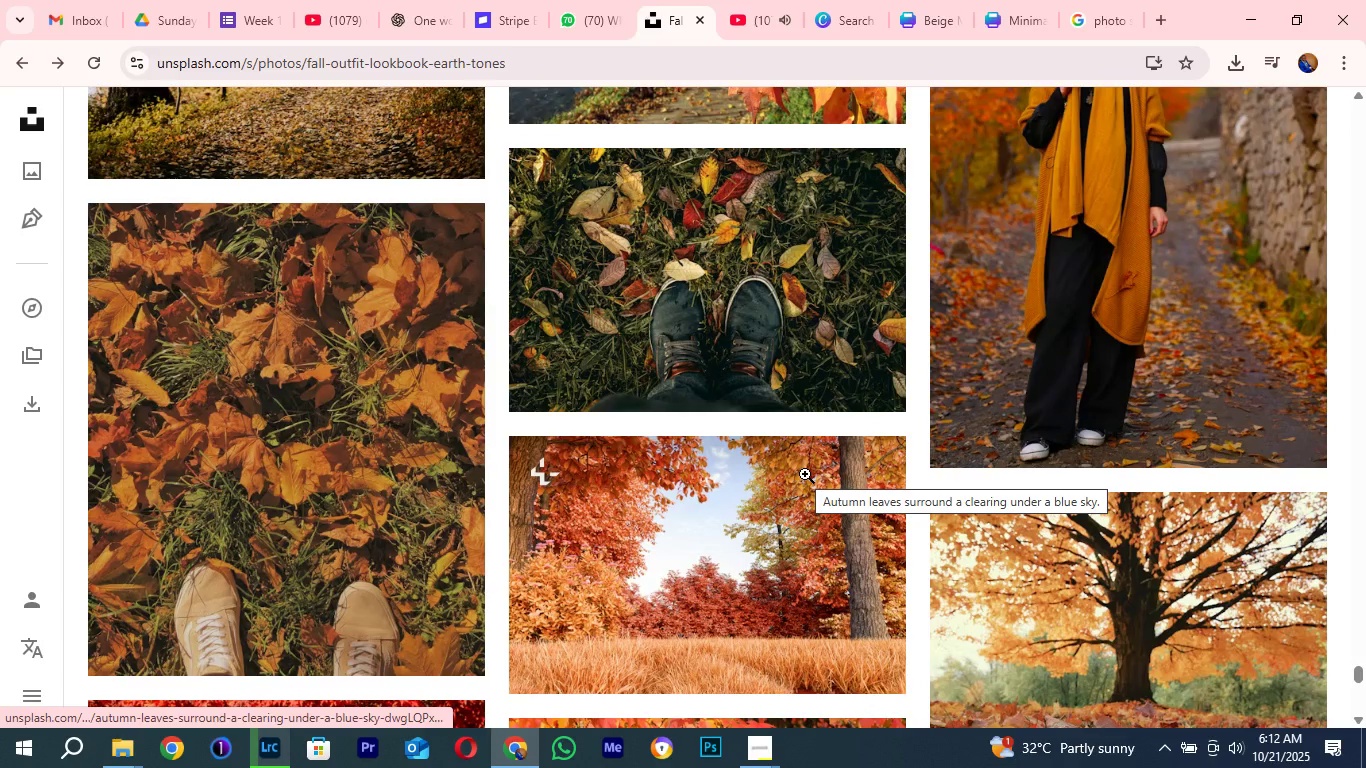 
scroll: coordinate [695, 520], scroll_direction: down, amount: 9.0
 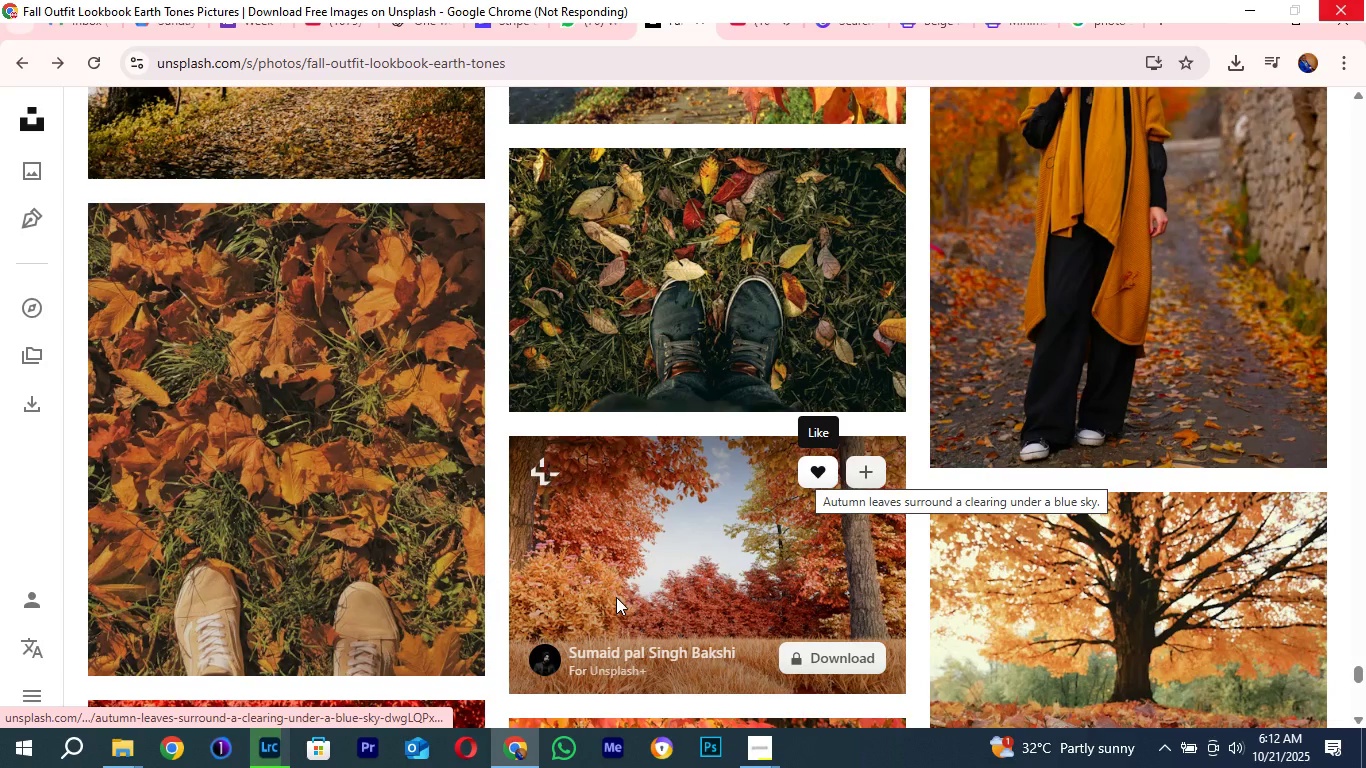 
wait(36.69)
 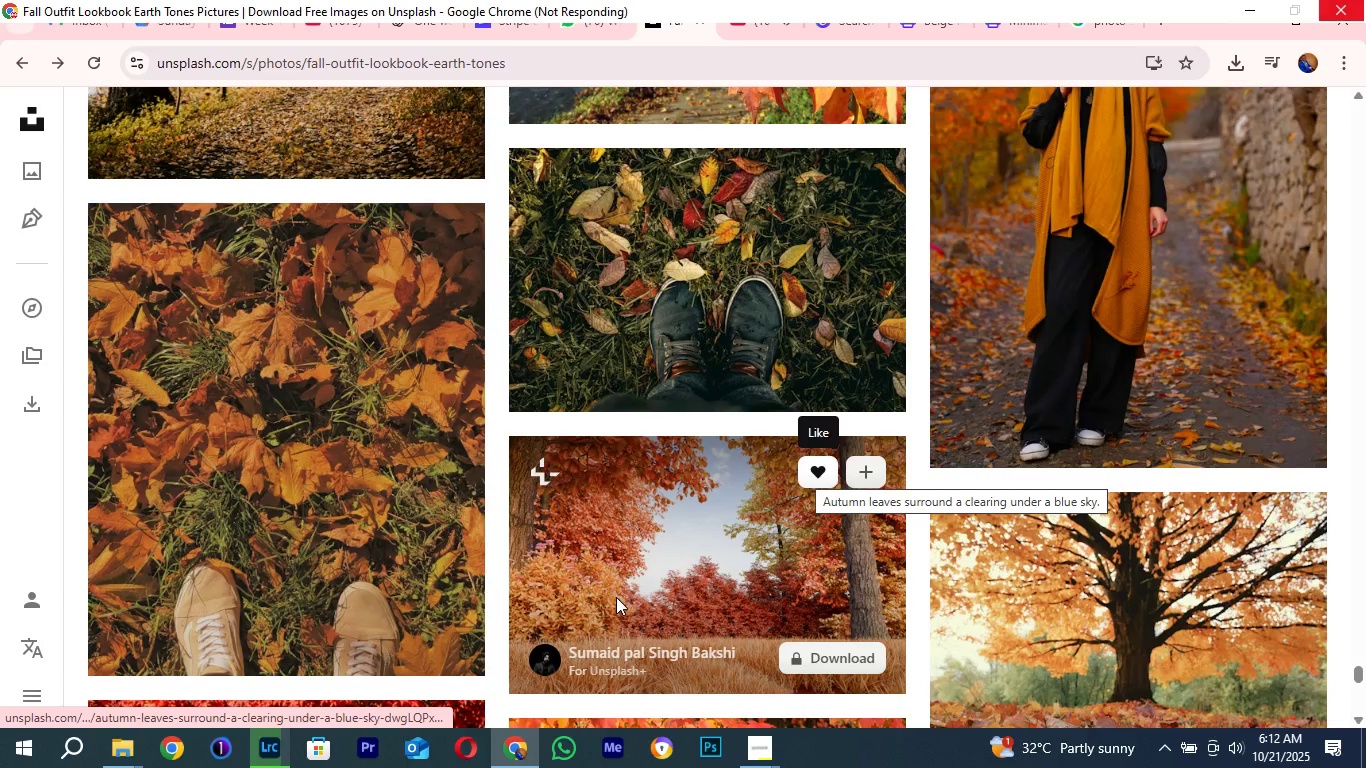 
scroll: coordinate [1248, 396], scroll_direction: down, amount: 7.0
 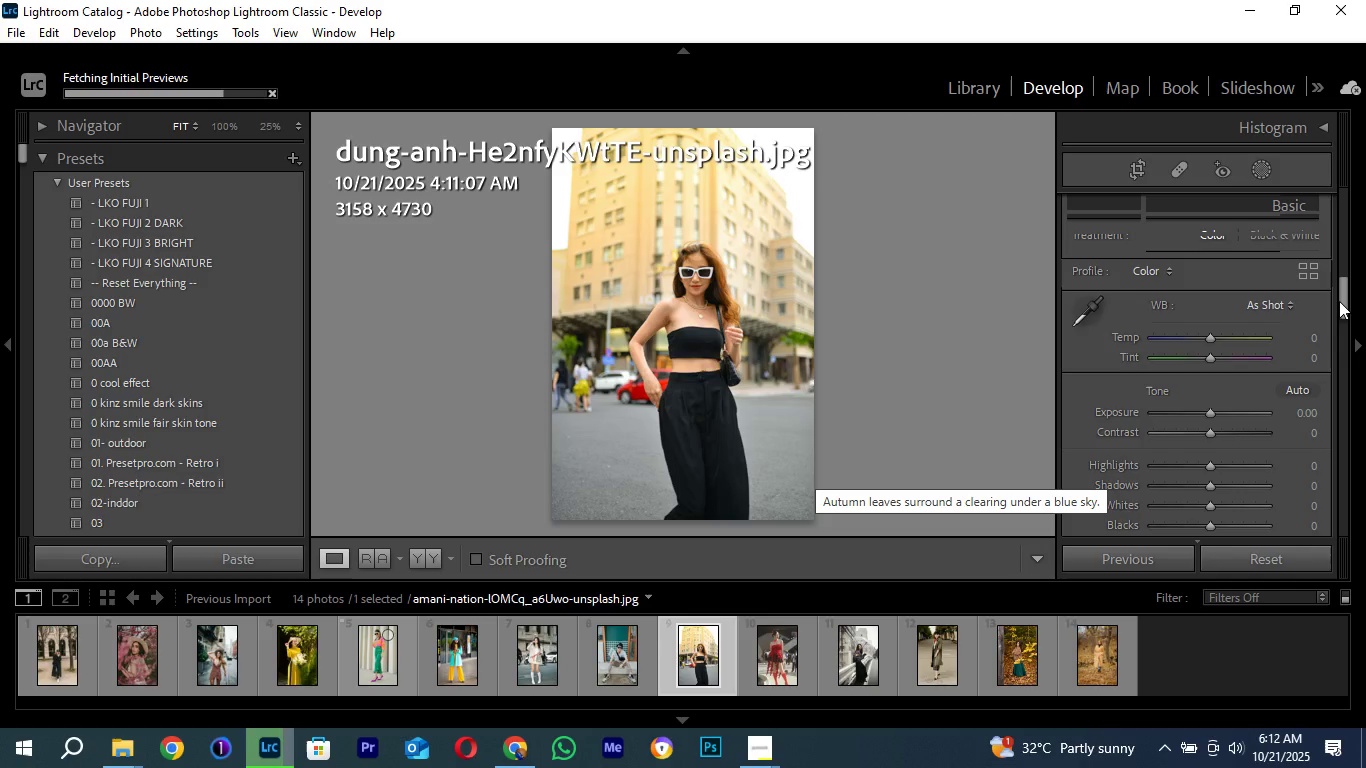 
wait(10.56)
 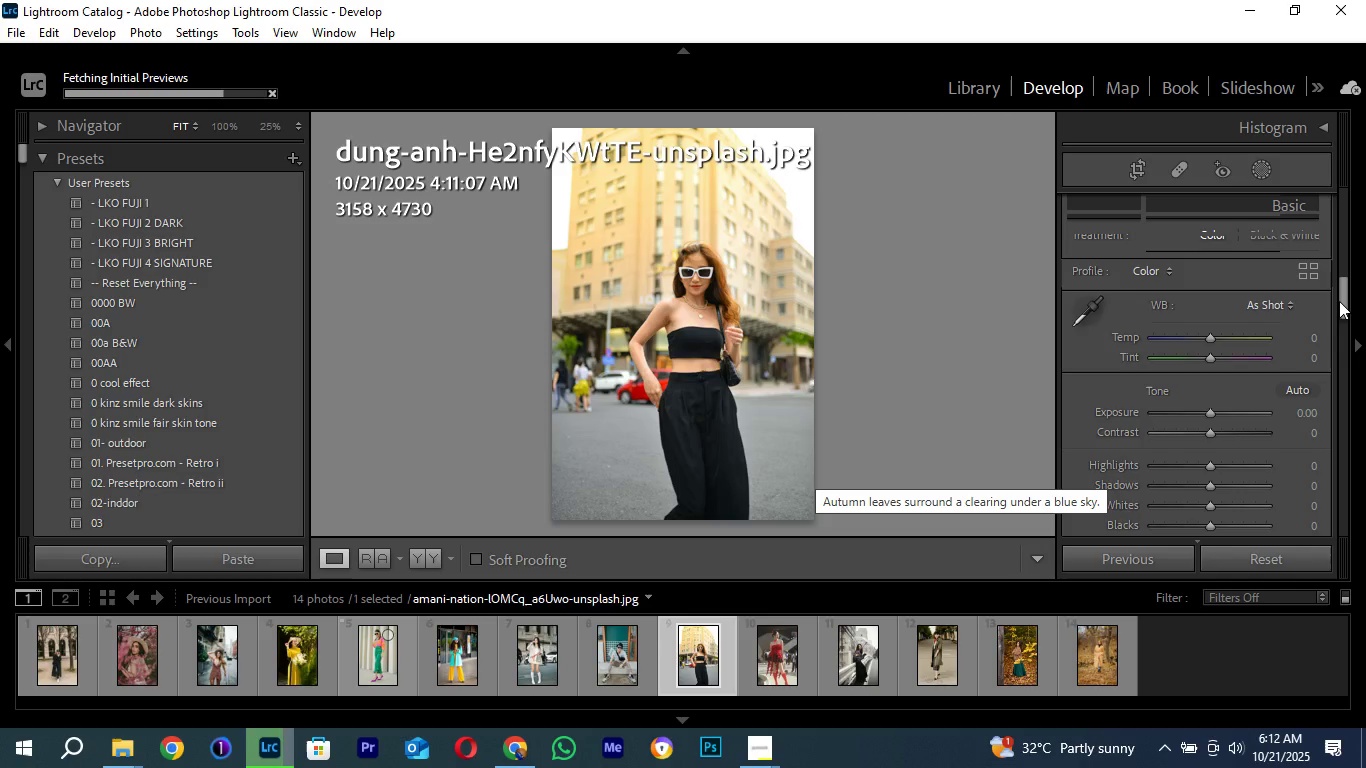 
scroll: coordinate [1345, 312], scroll_direction: up, amount: 6.0
 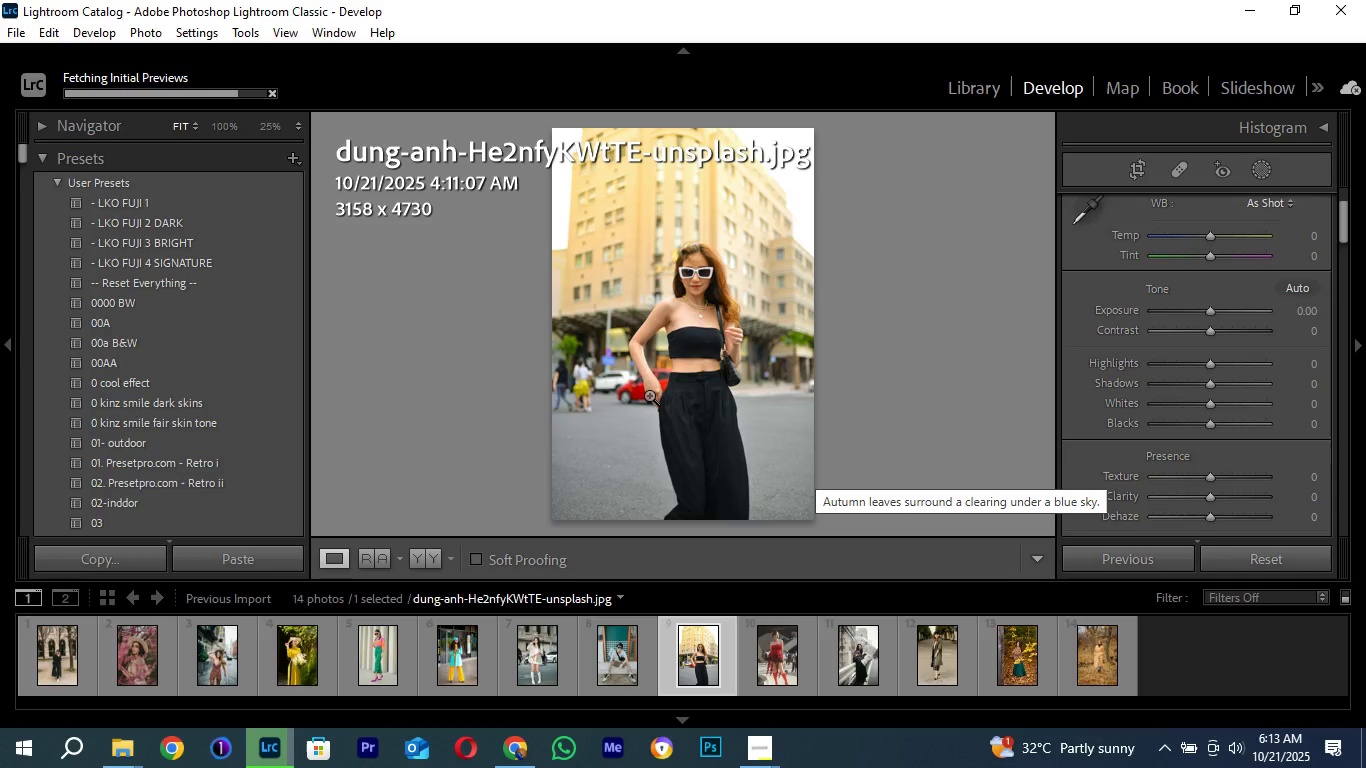 
wait(9.95)
 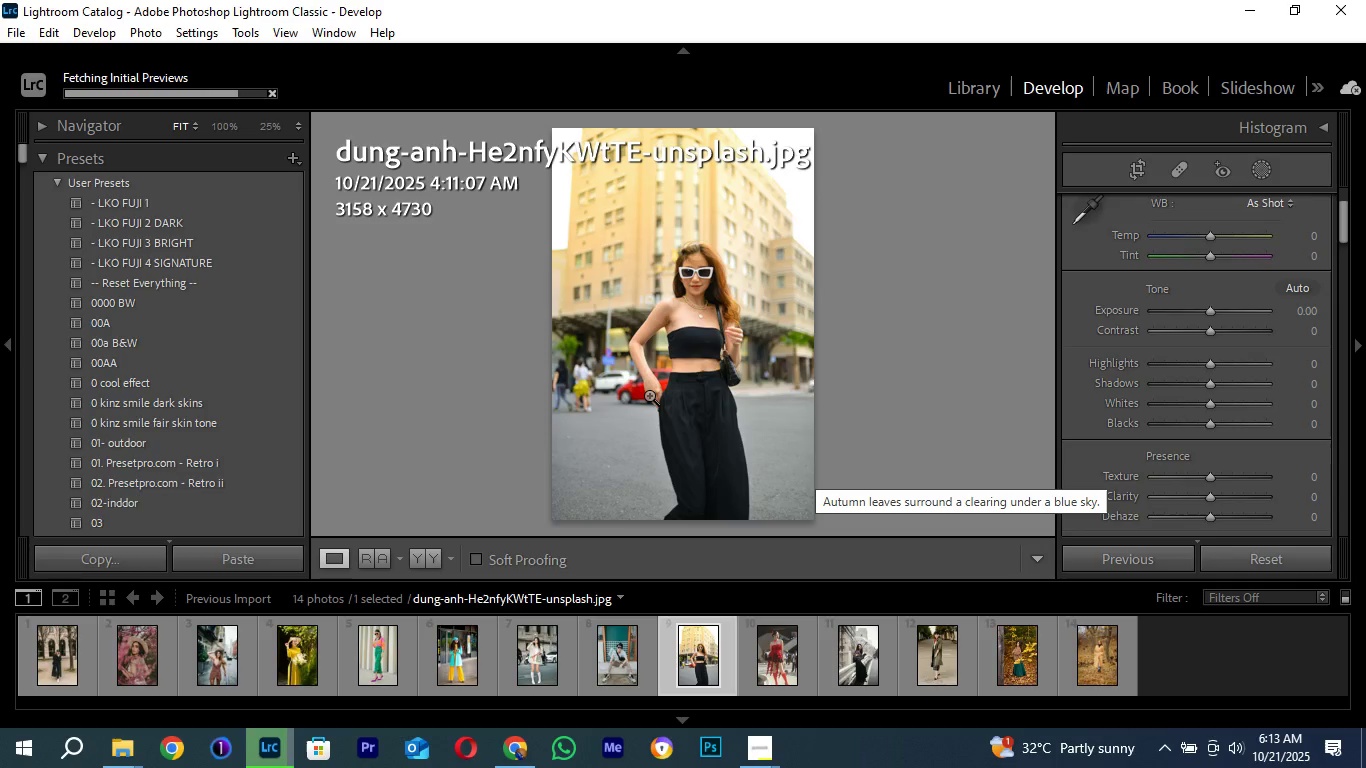 
left_click_drag(start_coordinate=[1342, 225], to_coordinate=[1351, 234])
 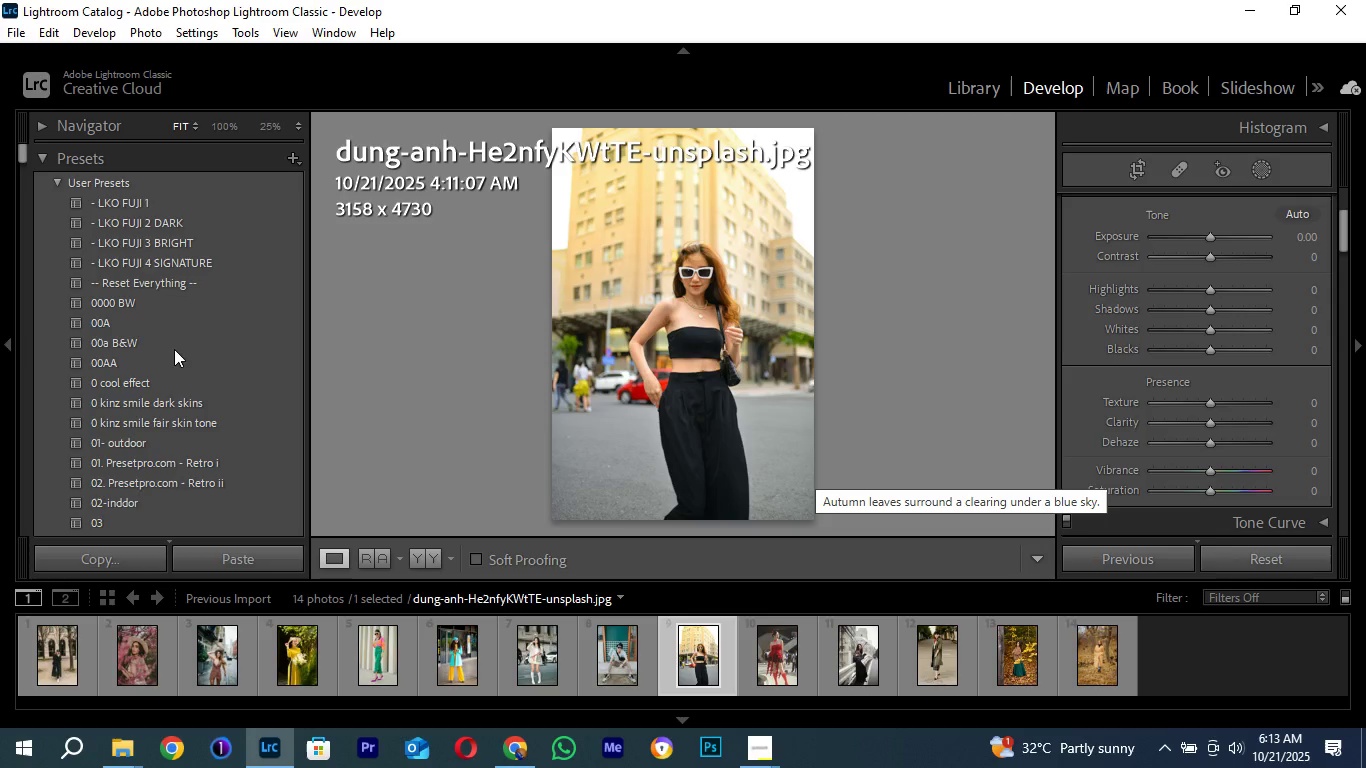 
scroll: coordinate [209, 315], scroll_direction: down, amount: 4.0
 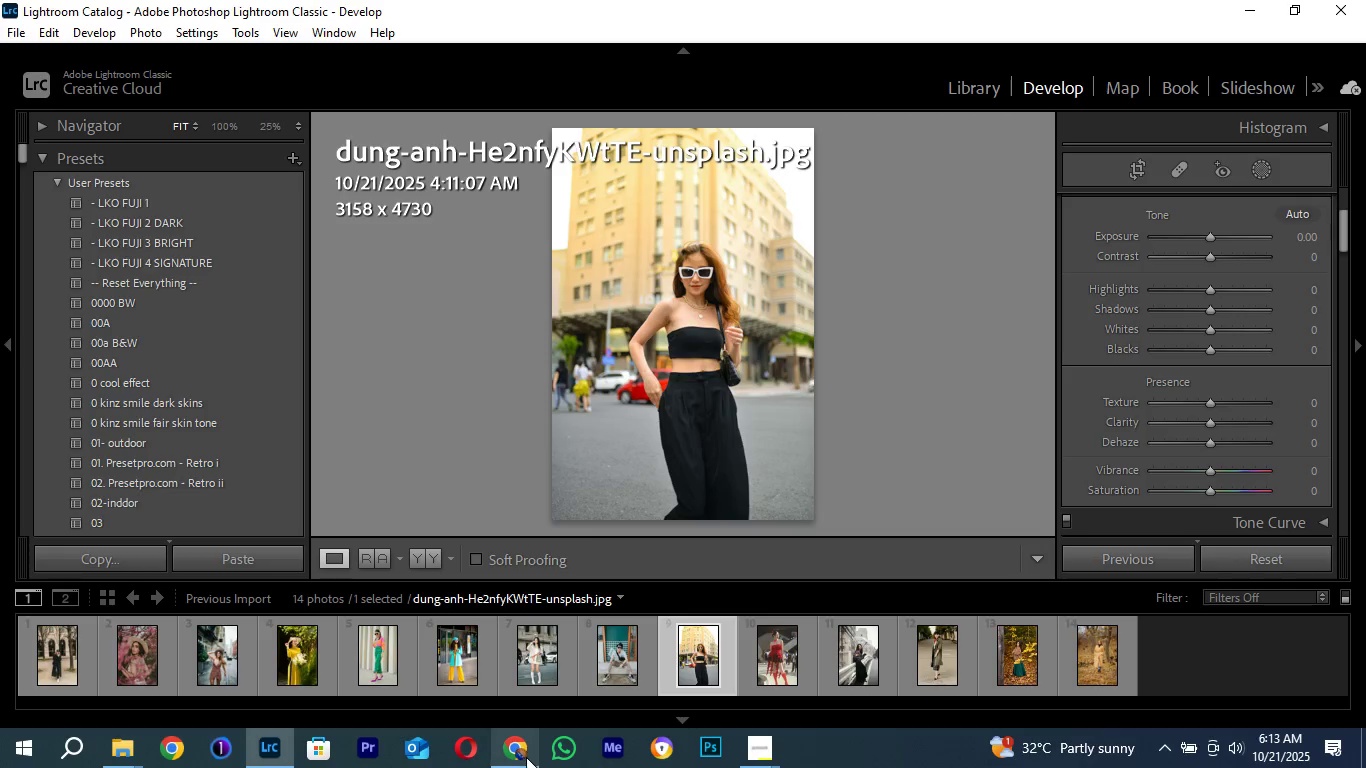 
left_click([526, 758])
 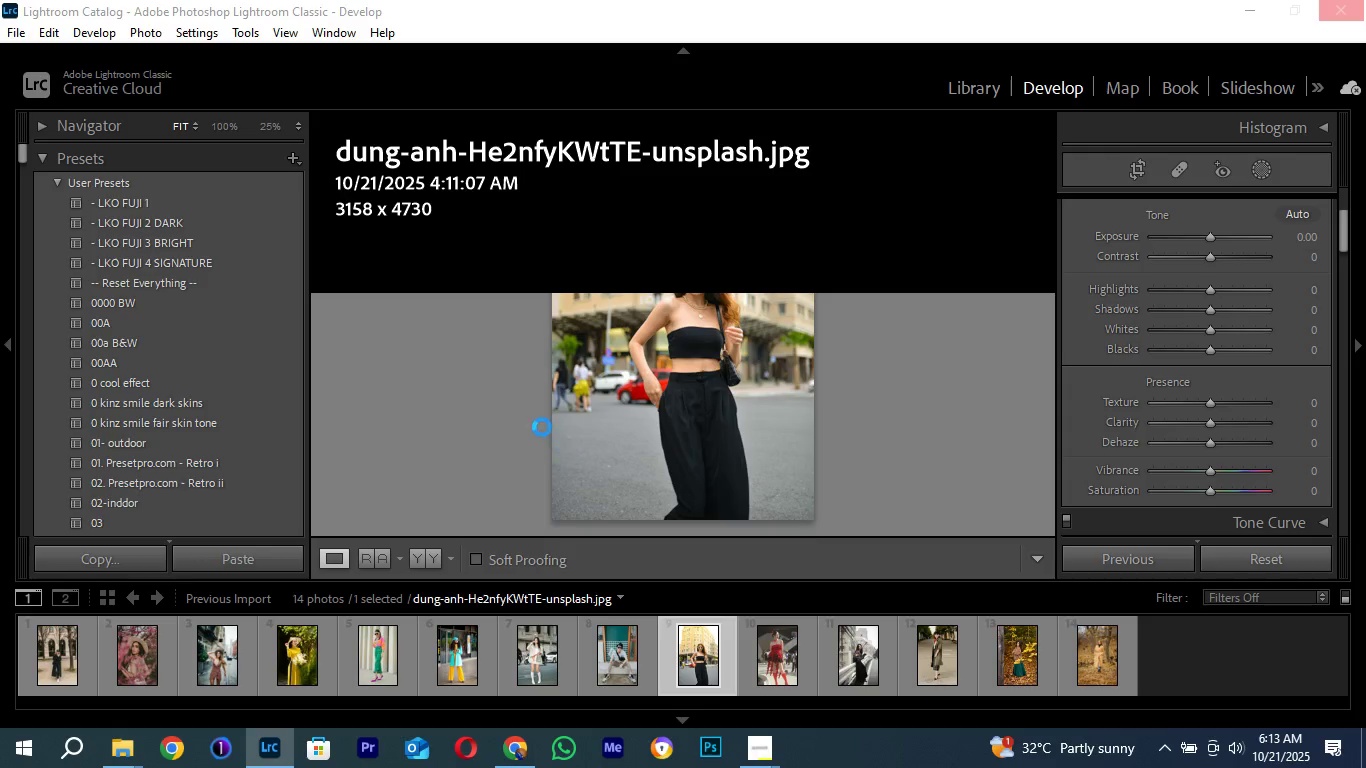 
wait(5.44)
 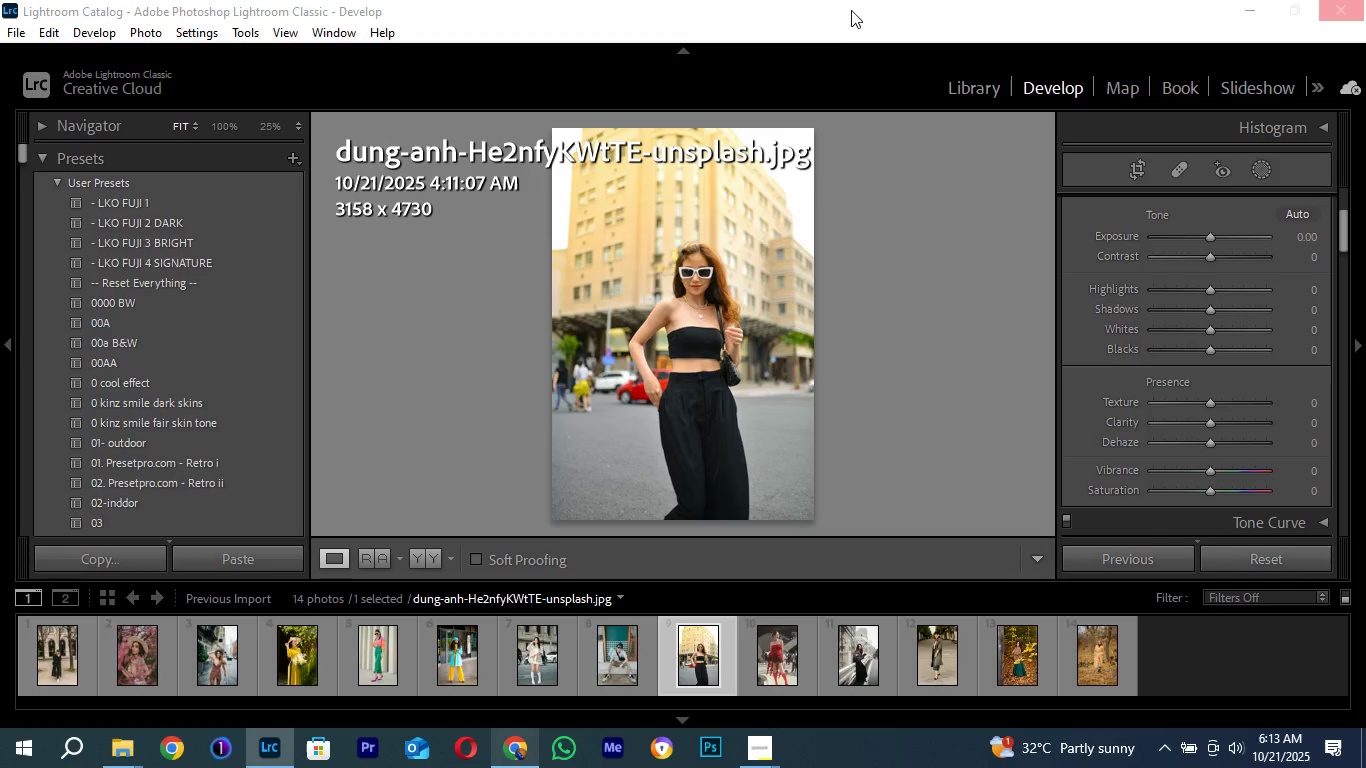 
mouse_move([516, 725])
 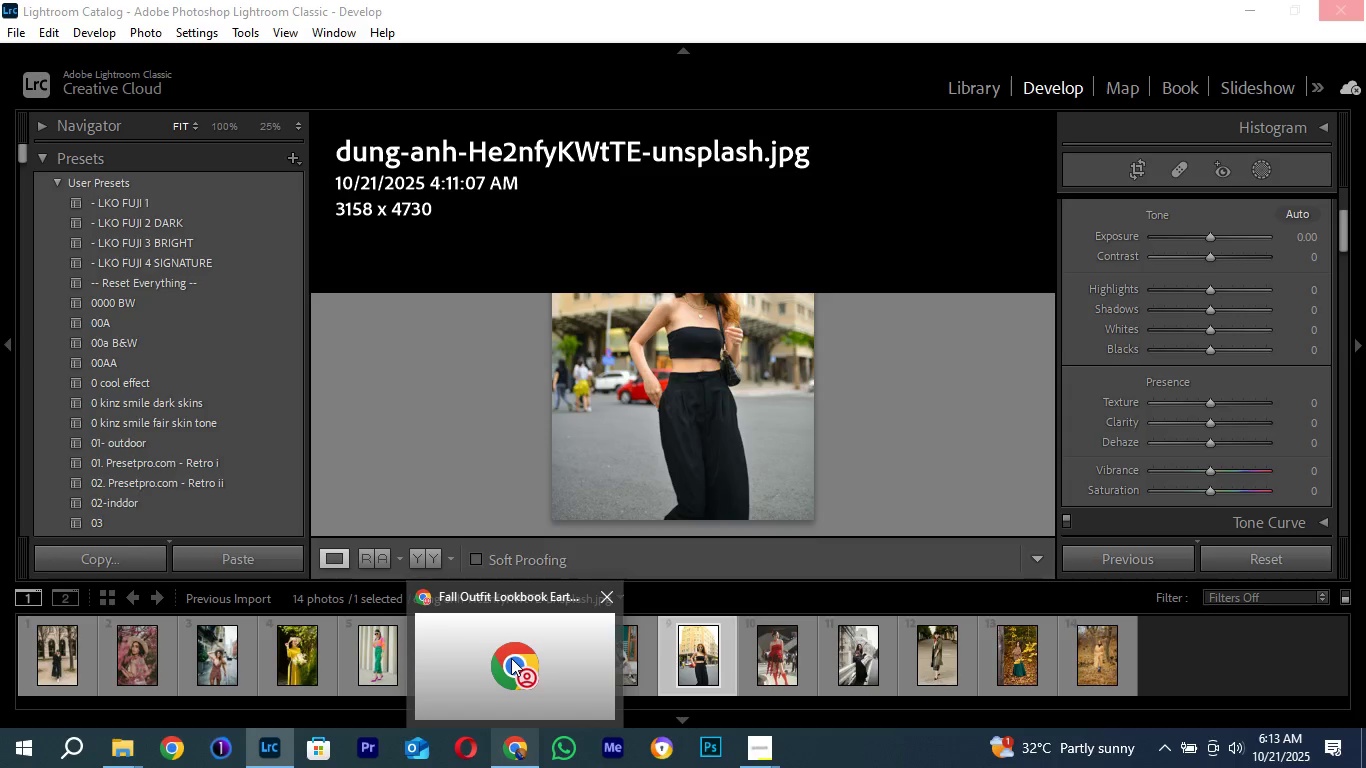 
left_click([511, 658])
 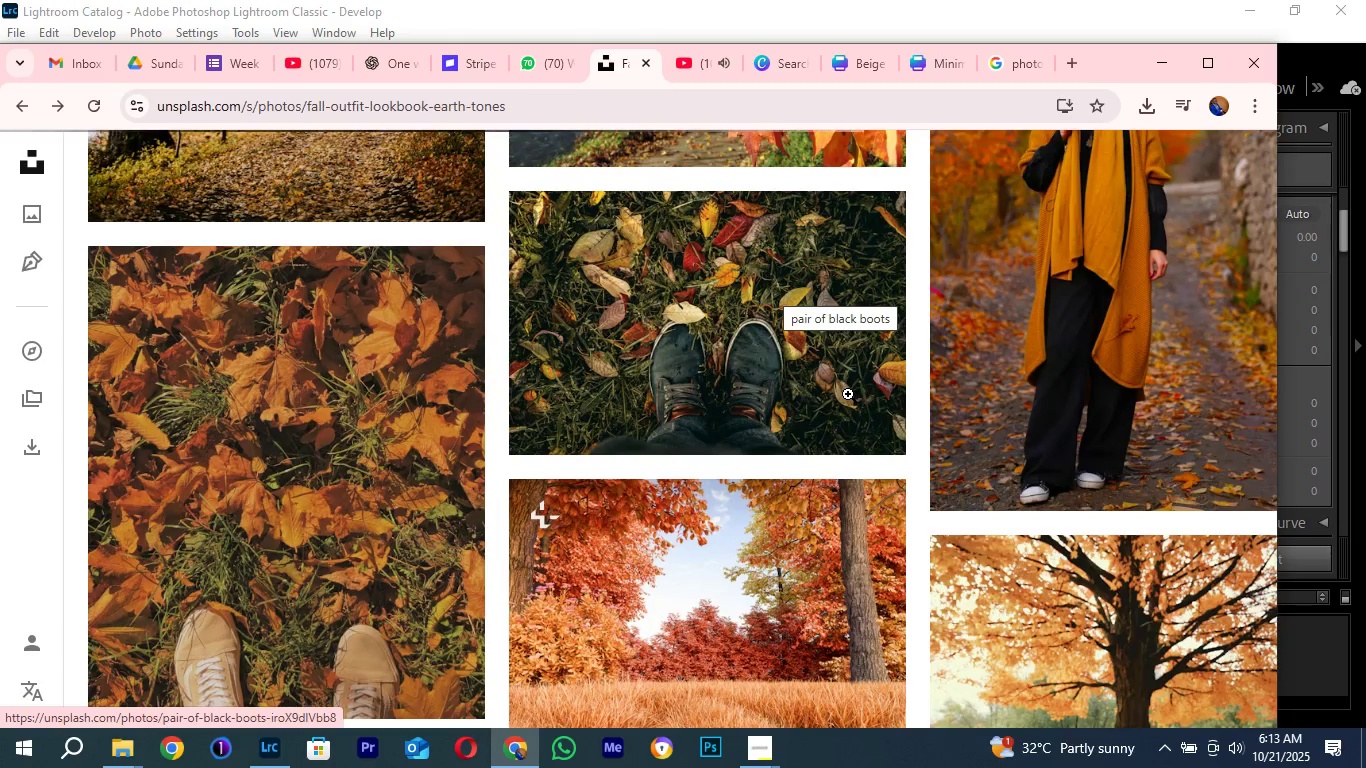 
wait(14.48)
 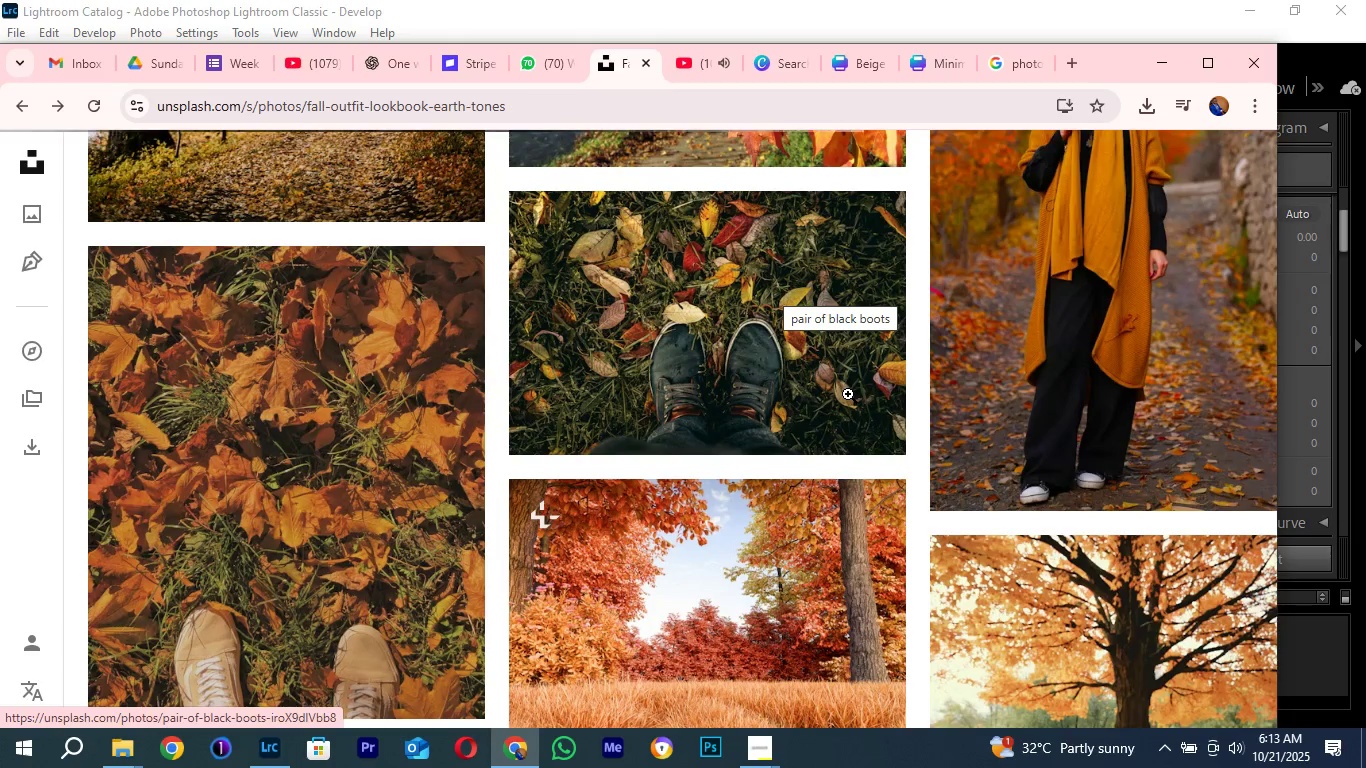 
left_click([1203, 65])
 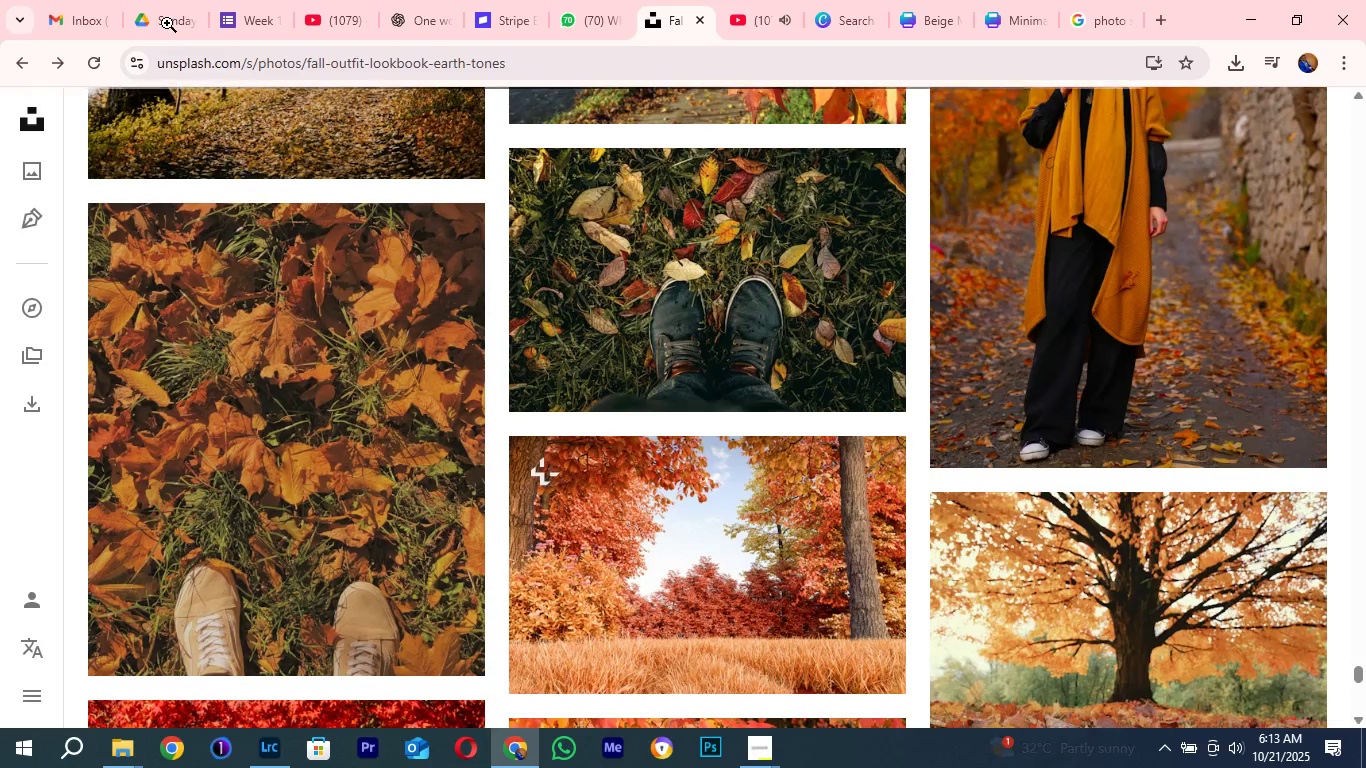 
wait(7.55)
 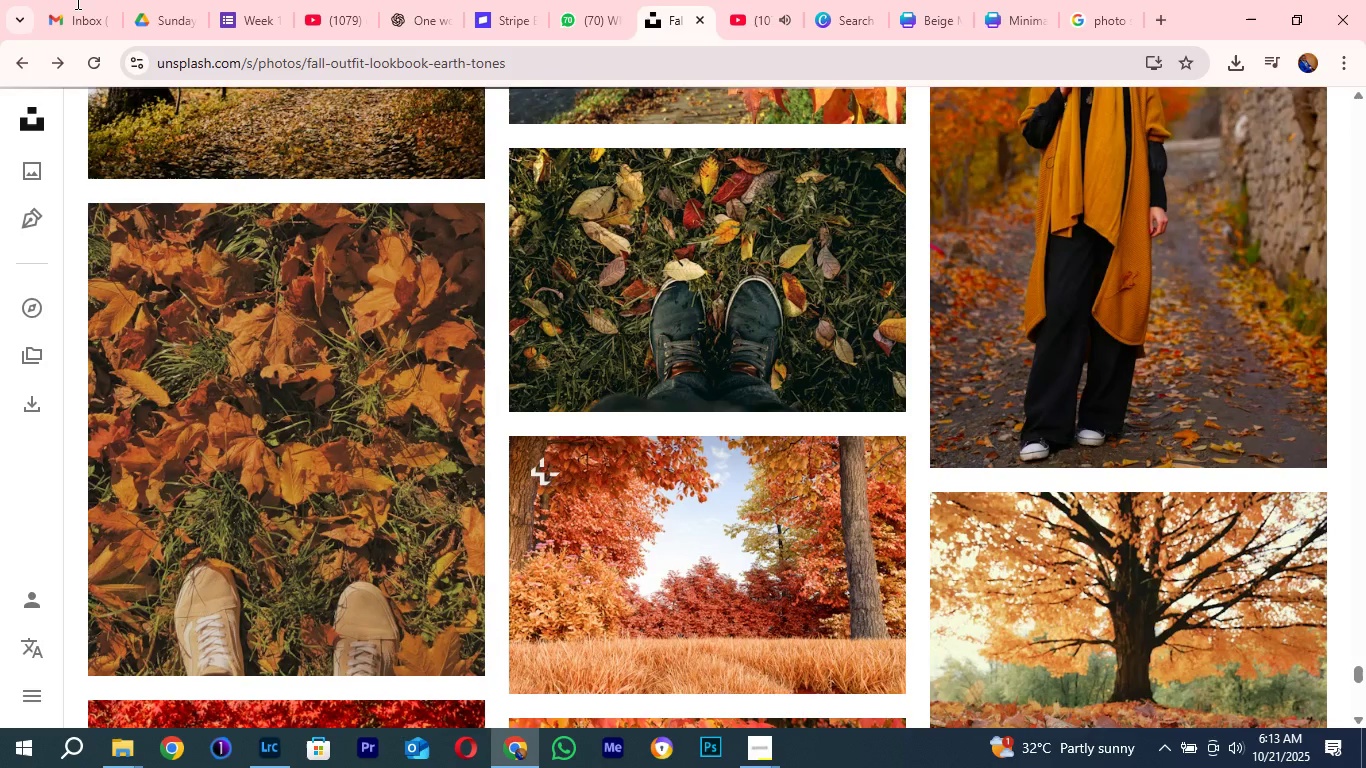 
left_click([167, 23])
 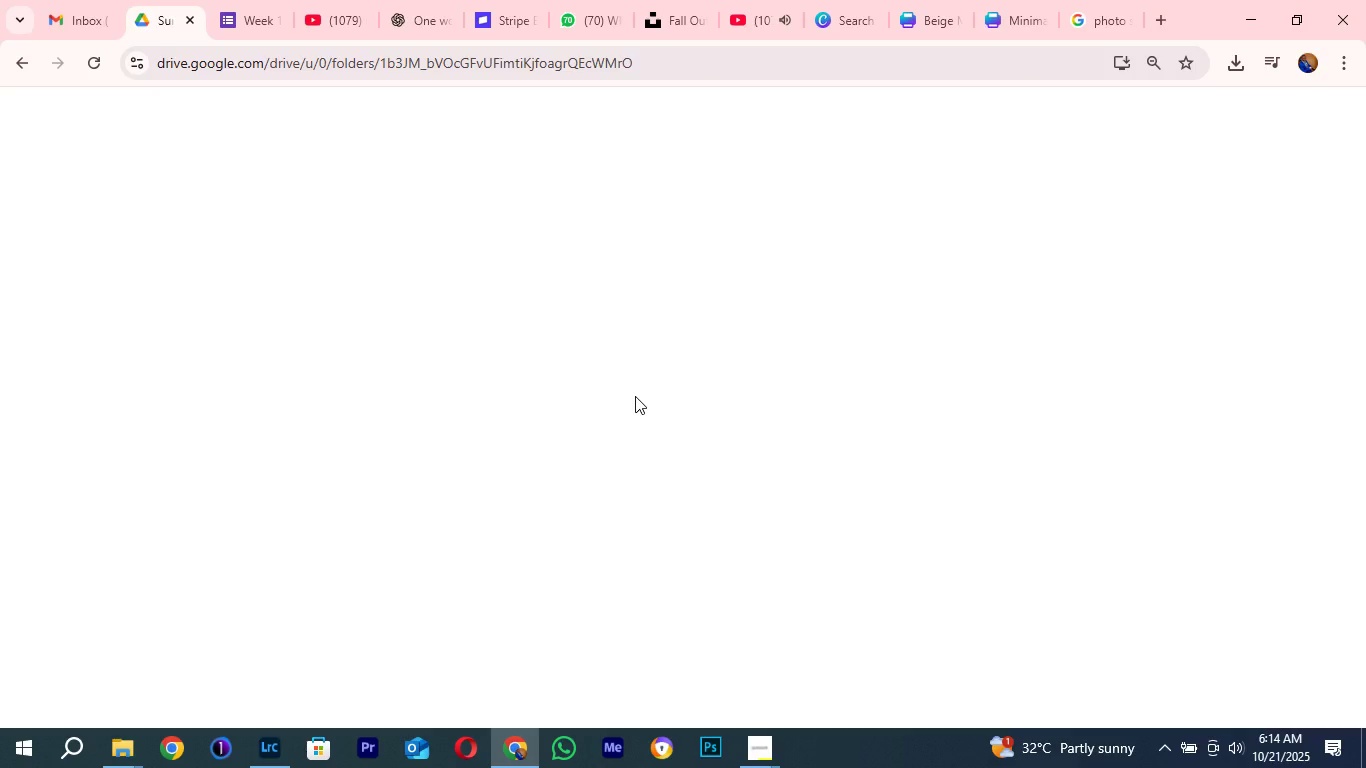 
wait(28.06)
 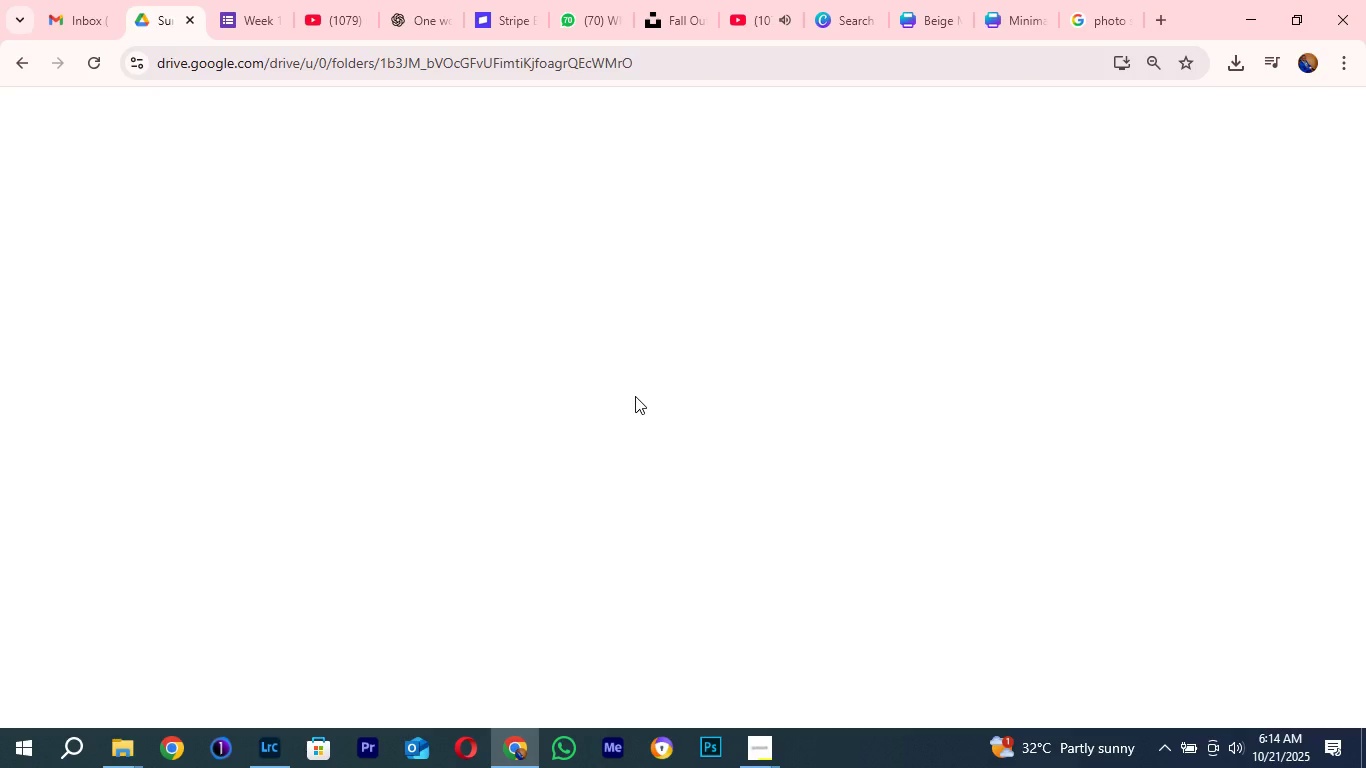 
left_click([1248, 24])
 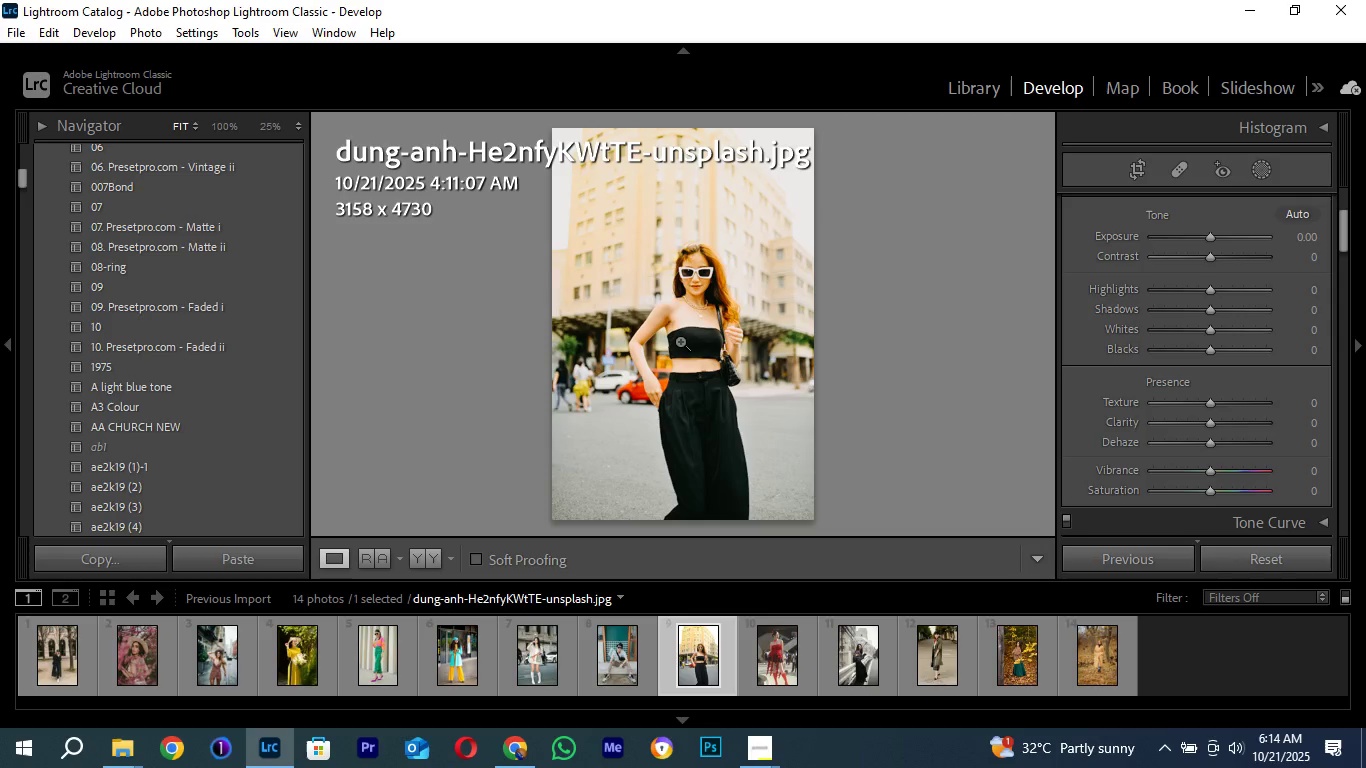 
left_click([679, 339])
 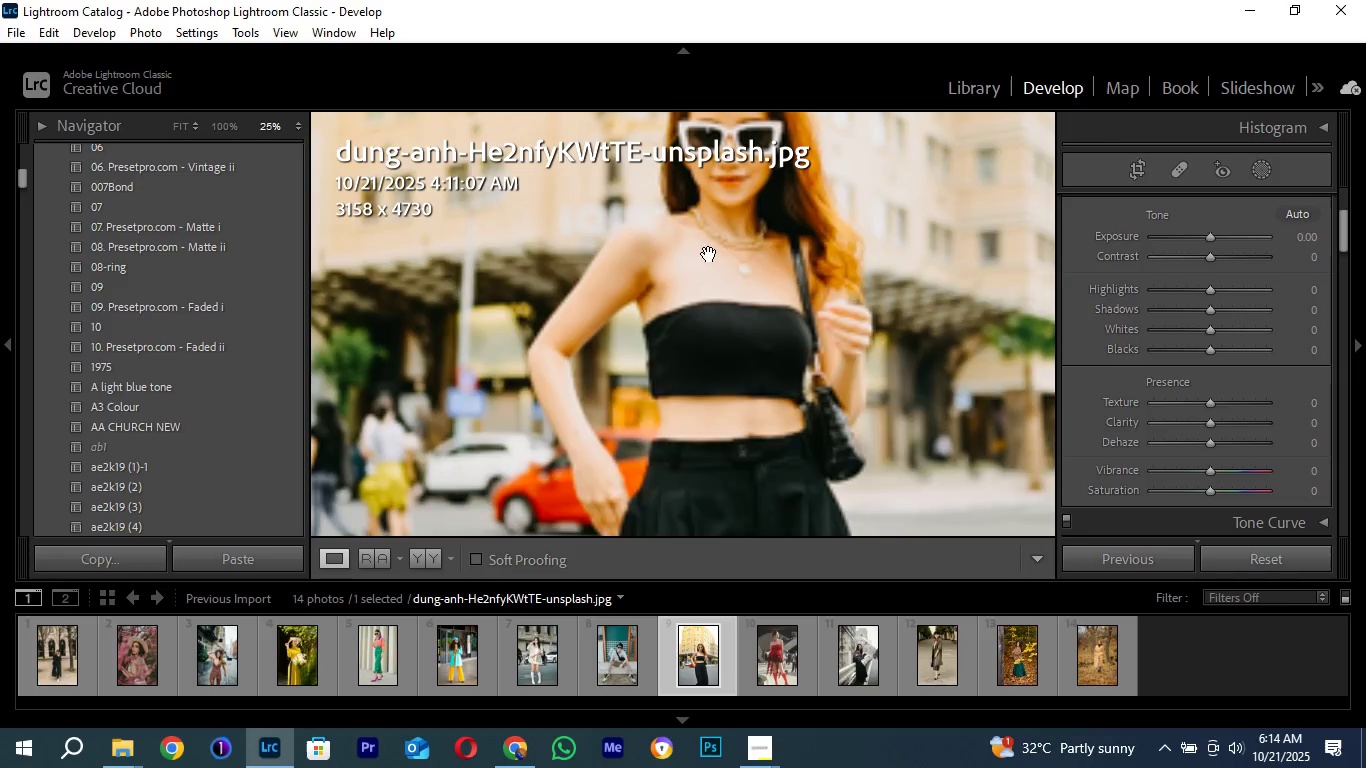 
wait(5.19)
 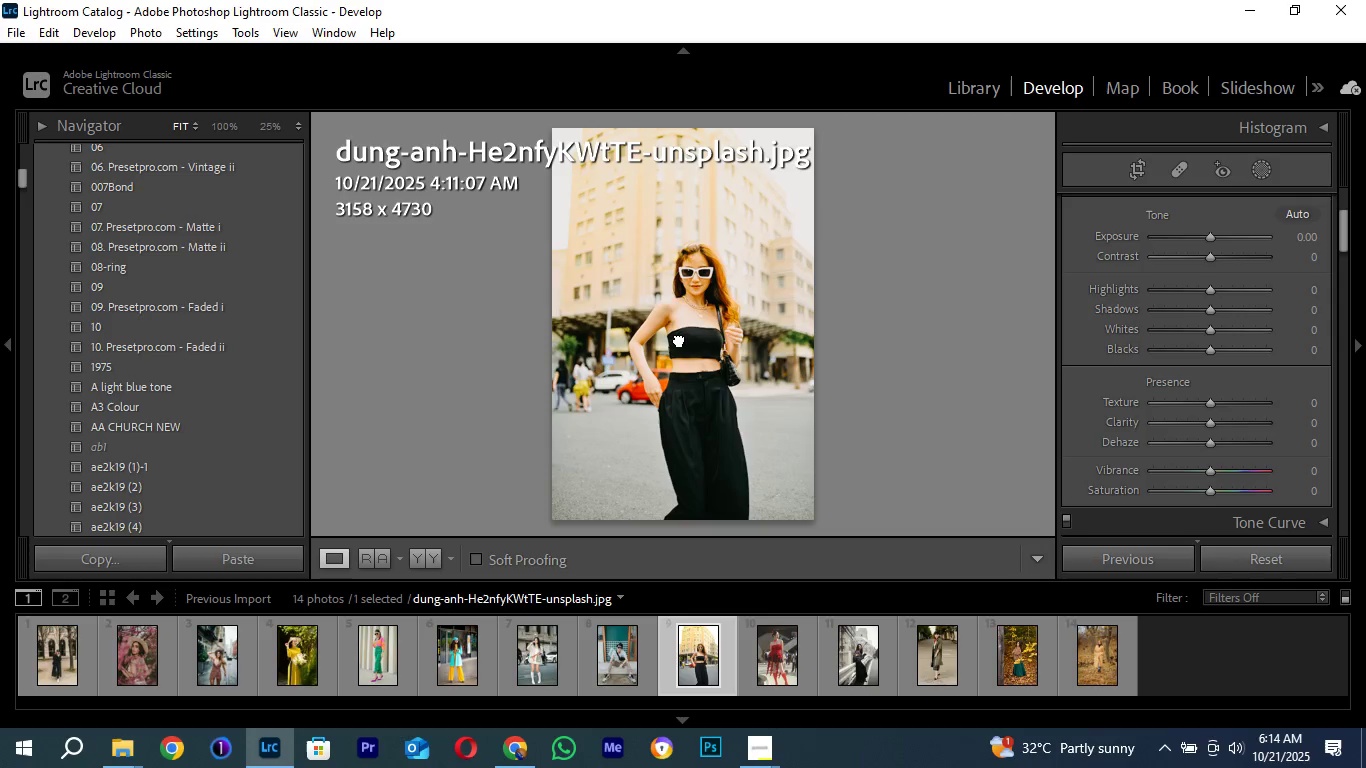 
left_click([736, 256])
 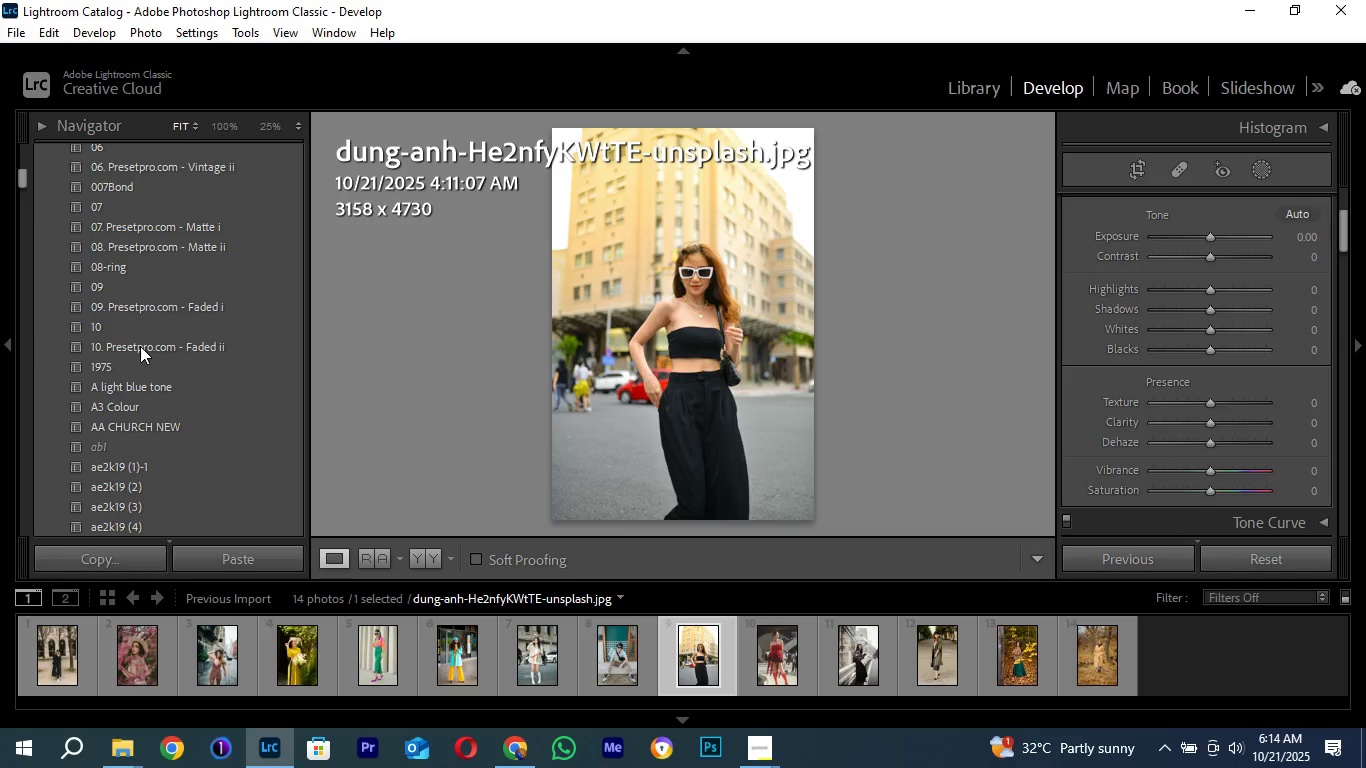 
wait(15.0)
 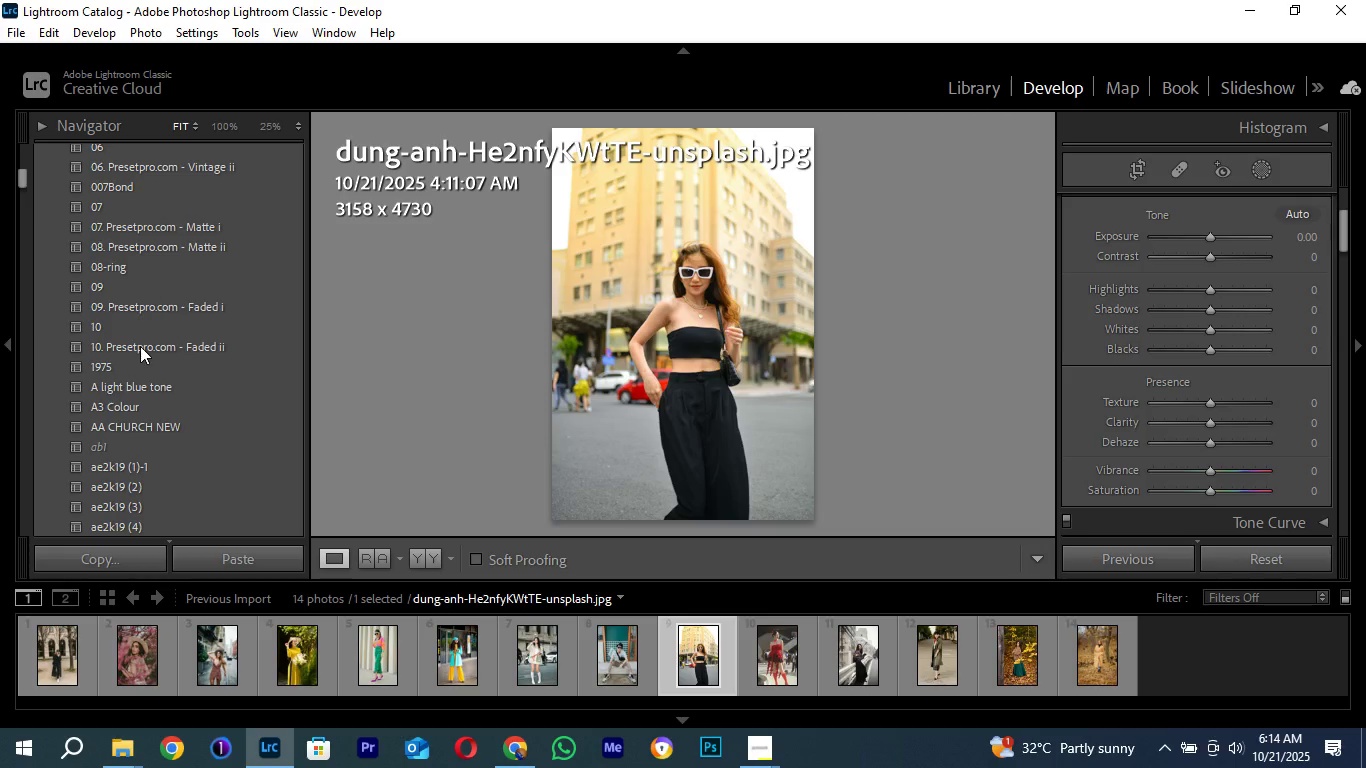 
left_click_drag(start_coordinate=[20, 175], to_coordinate=[19, 263])
 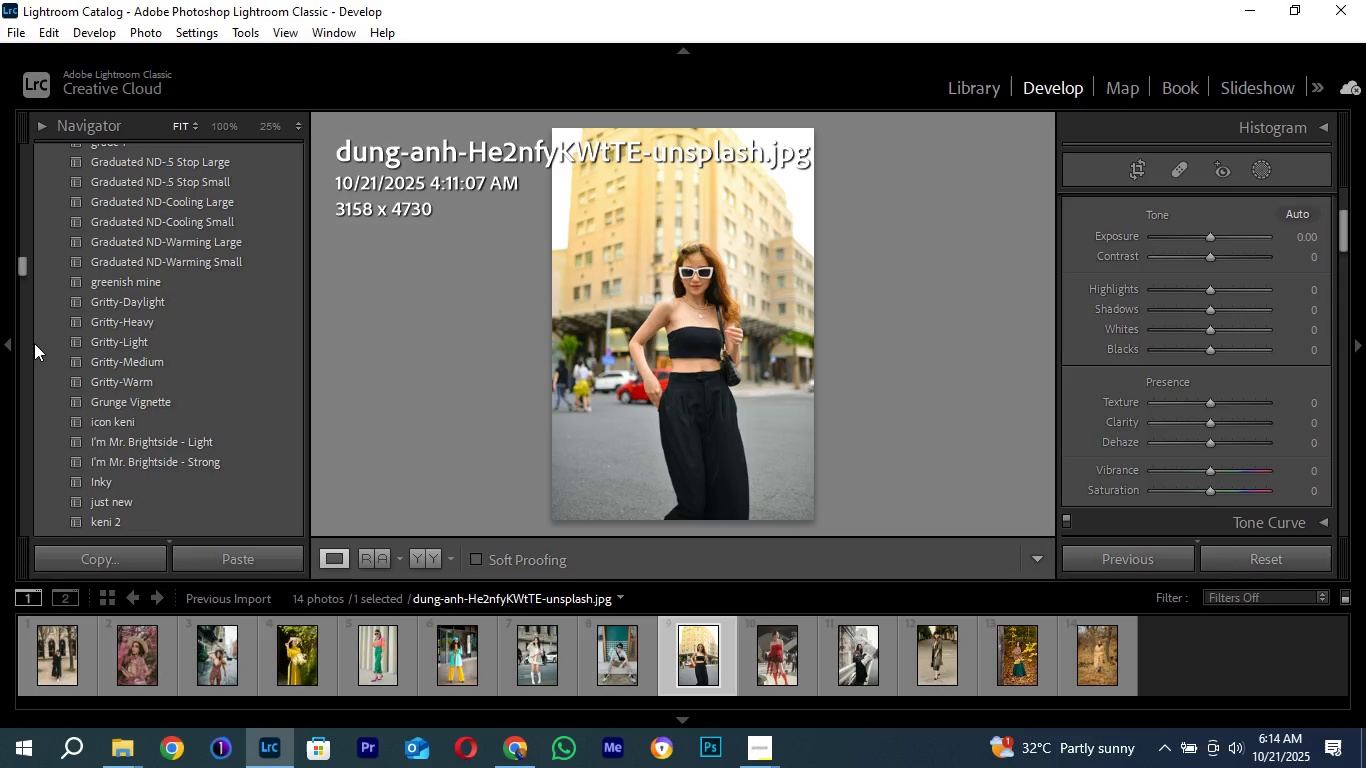 
wait(6.03)
 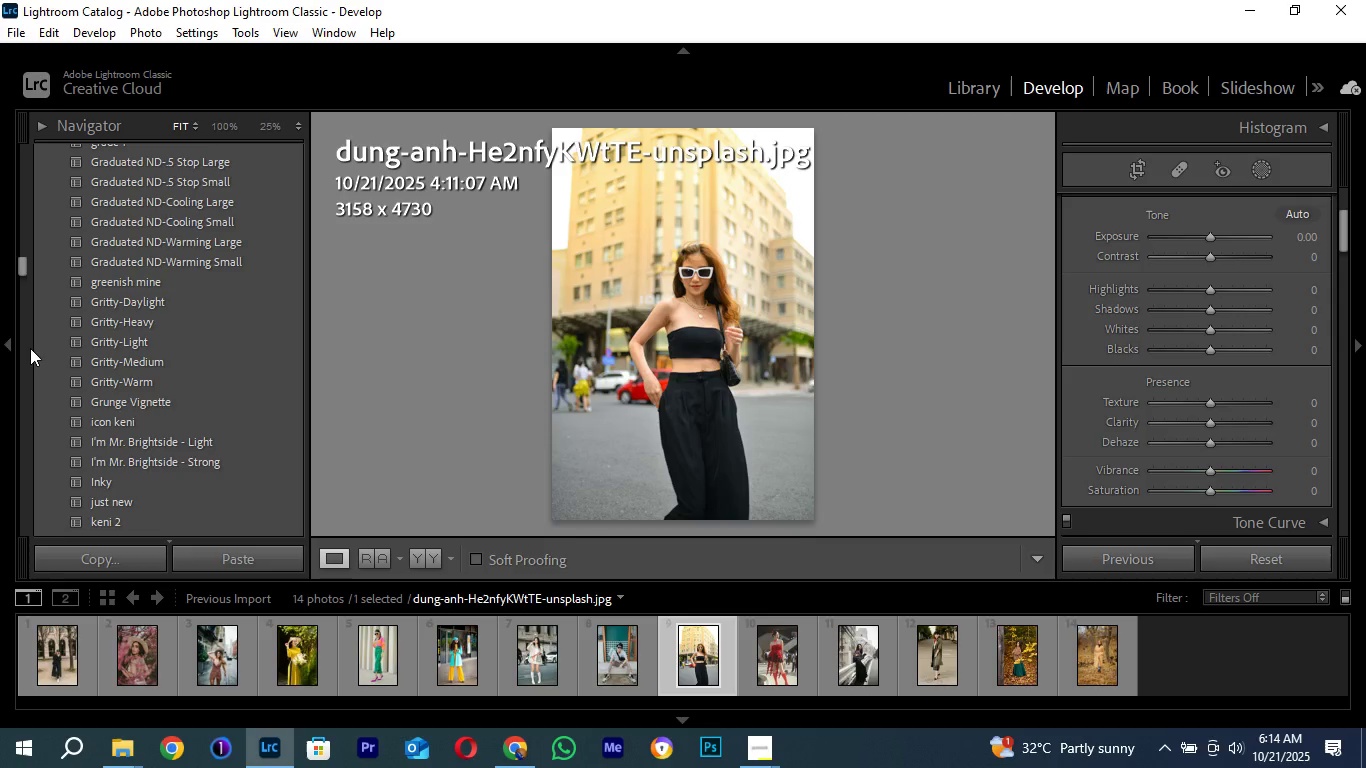 
left_click_drag(start_coordinate=[19, 264], to_coordinate=[17, 364])
 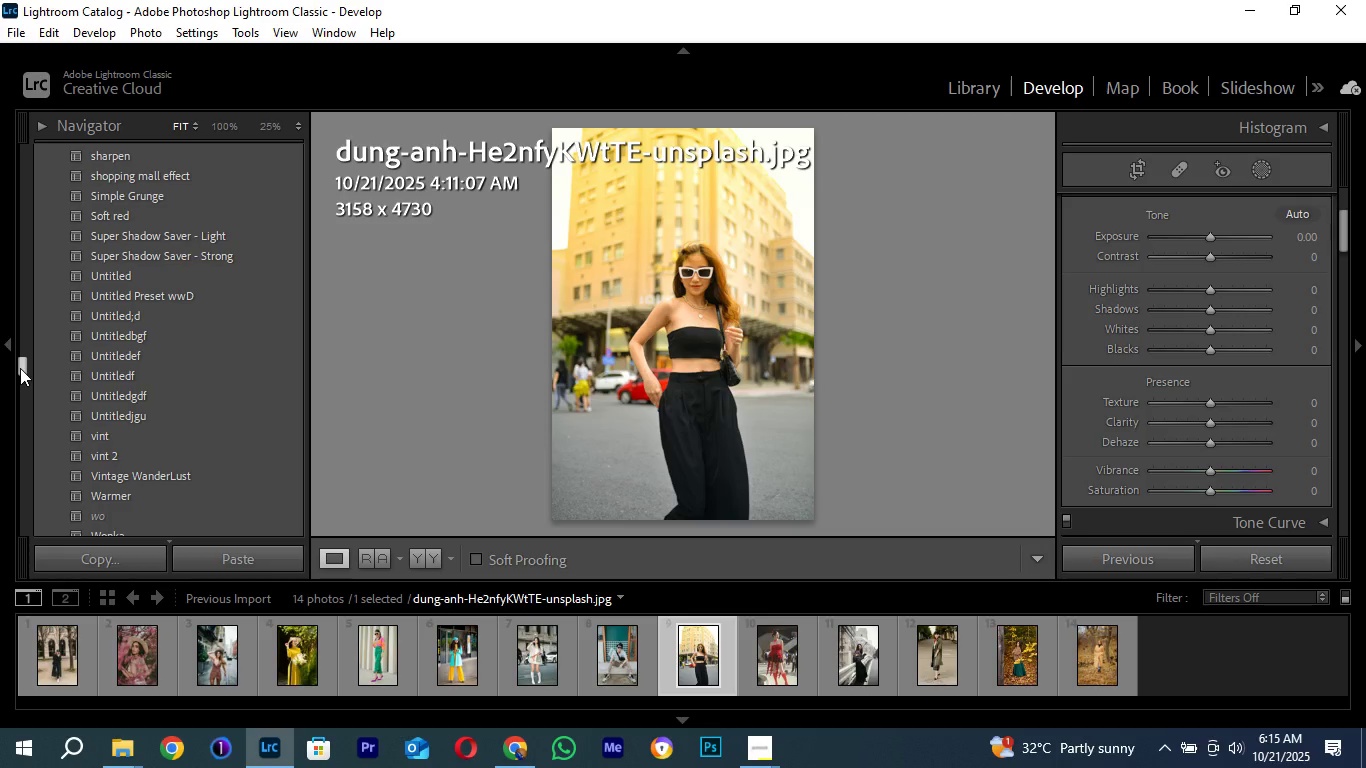 
left_click_drag(start_coordinate=[20, 368], to_coordinate=[17, 393])
 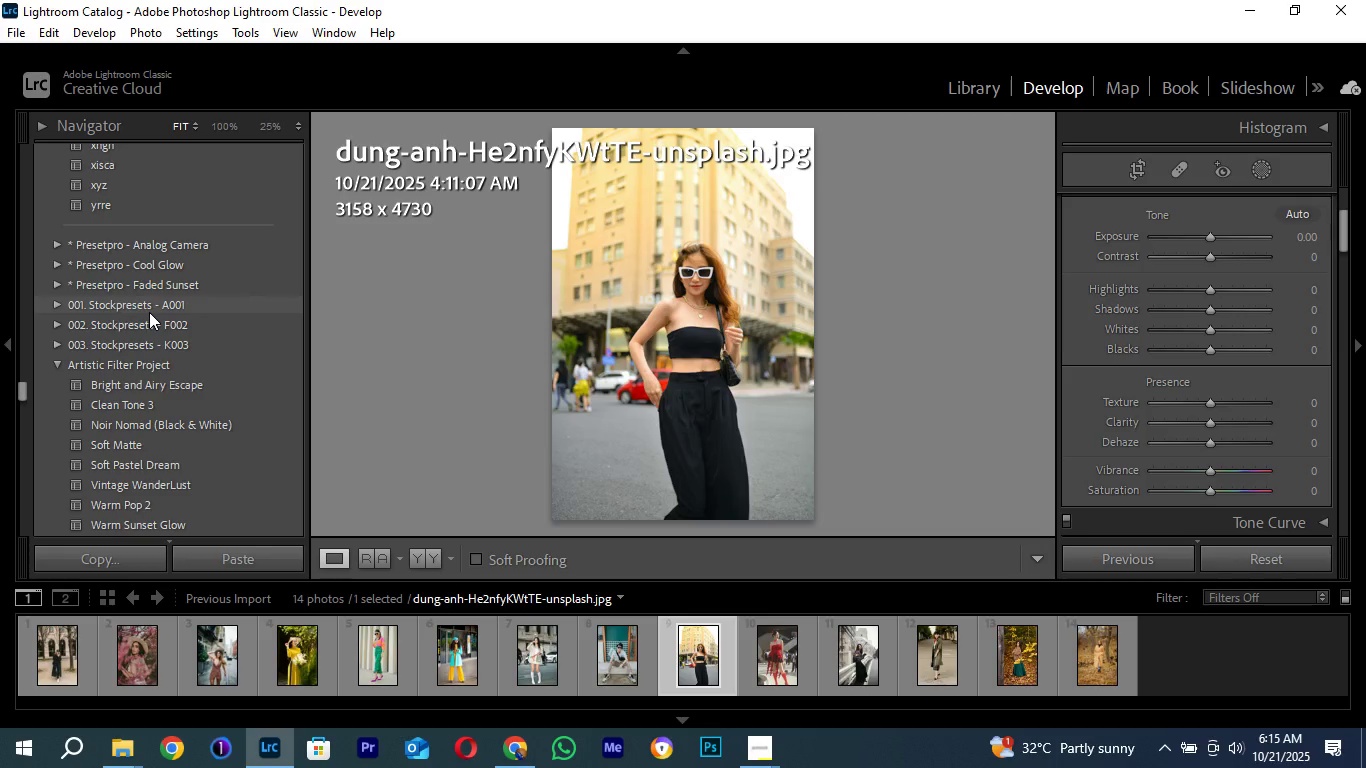 
wait(31.74)
 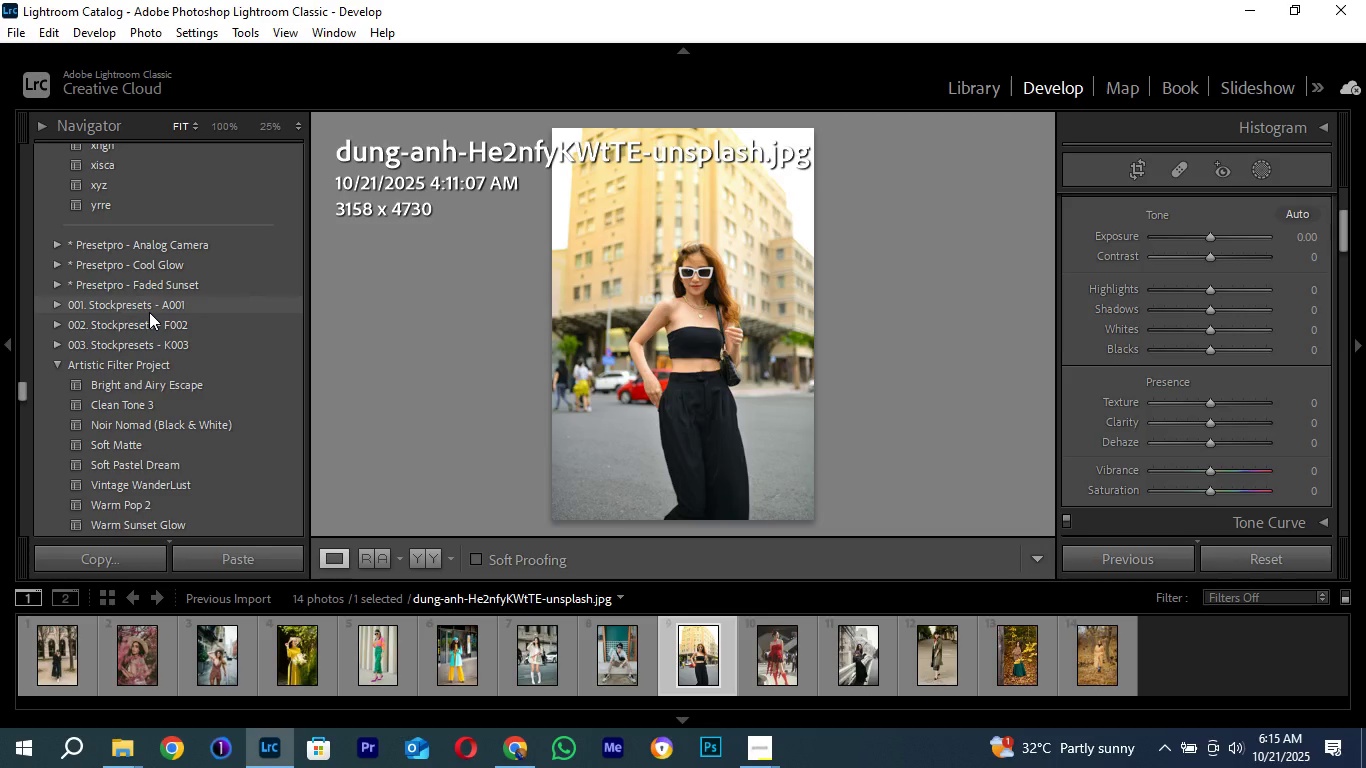 
left_click([146, 383])
 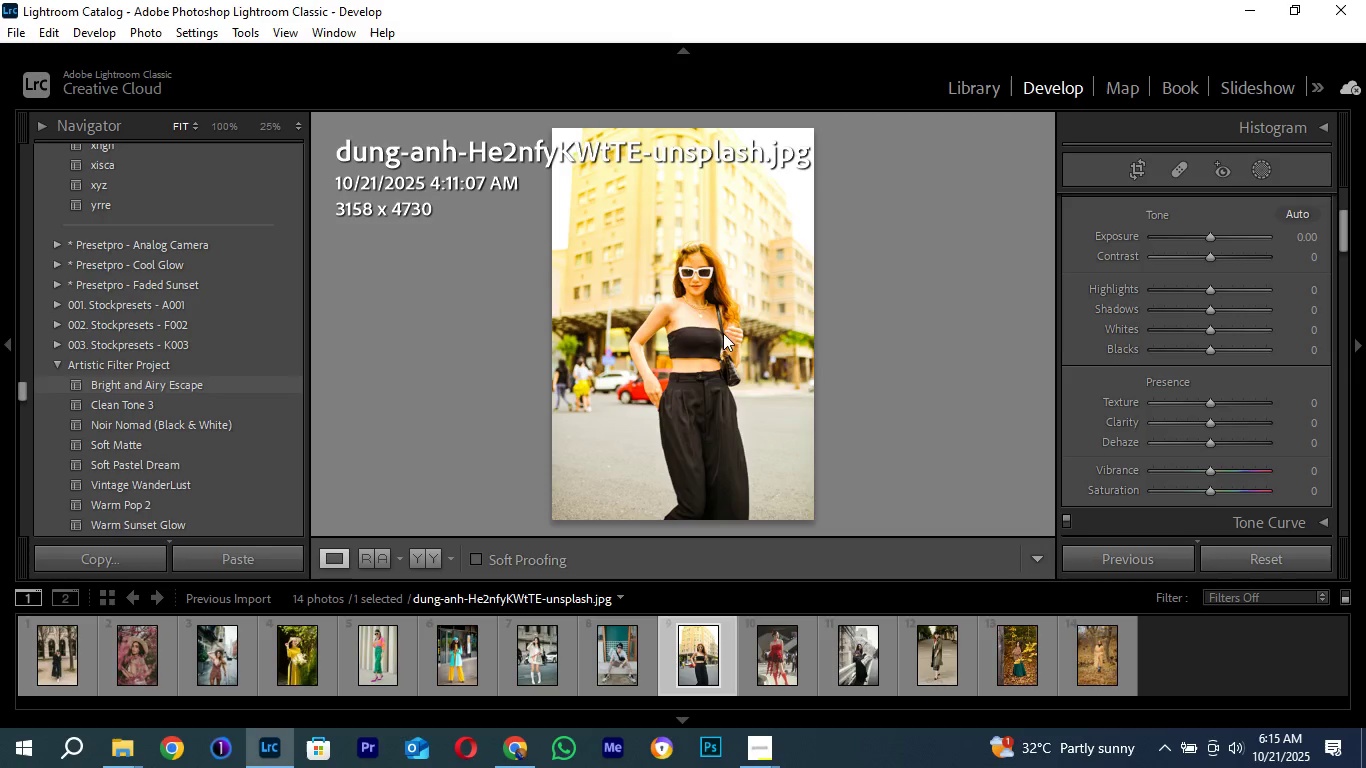 
mouse_move([705, 302])
 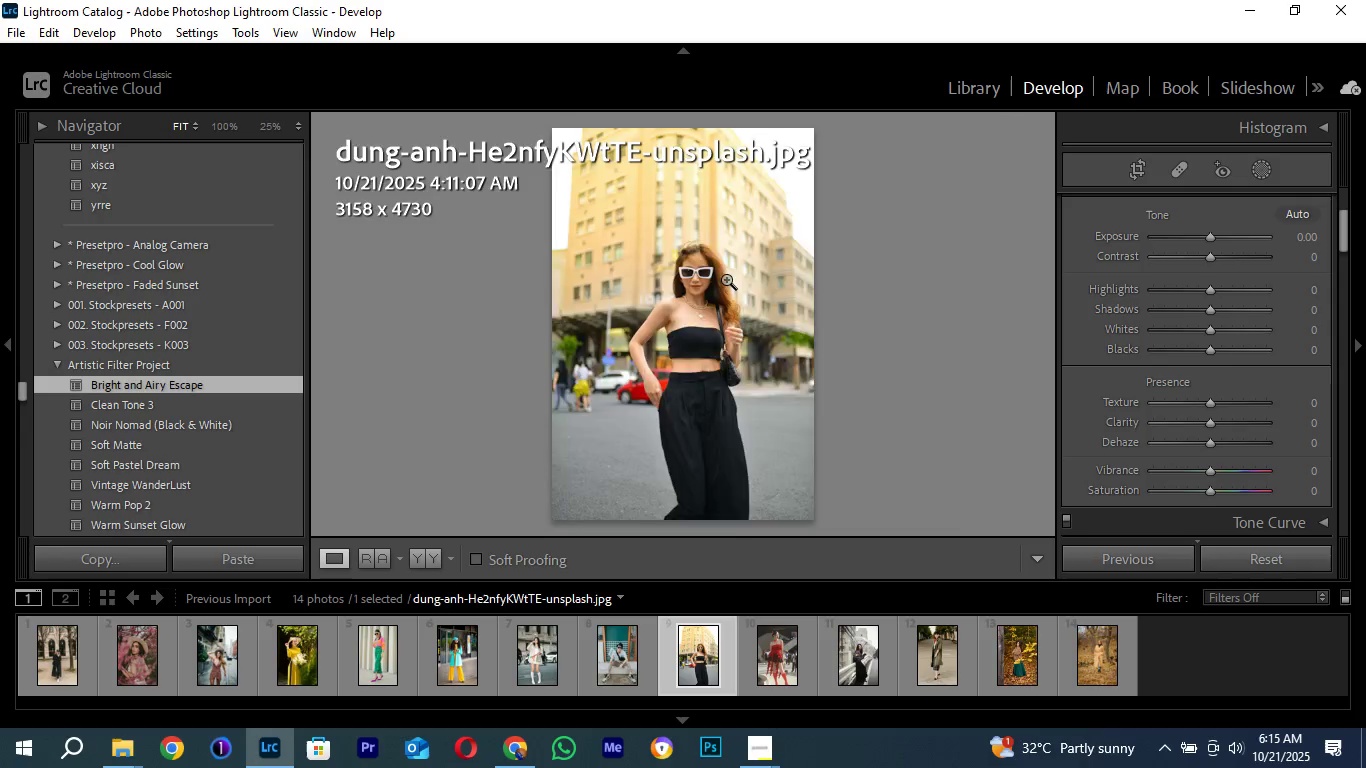 
left_click([726, 279])
 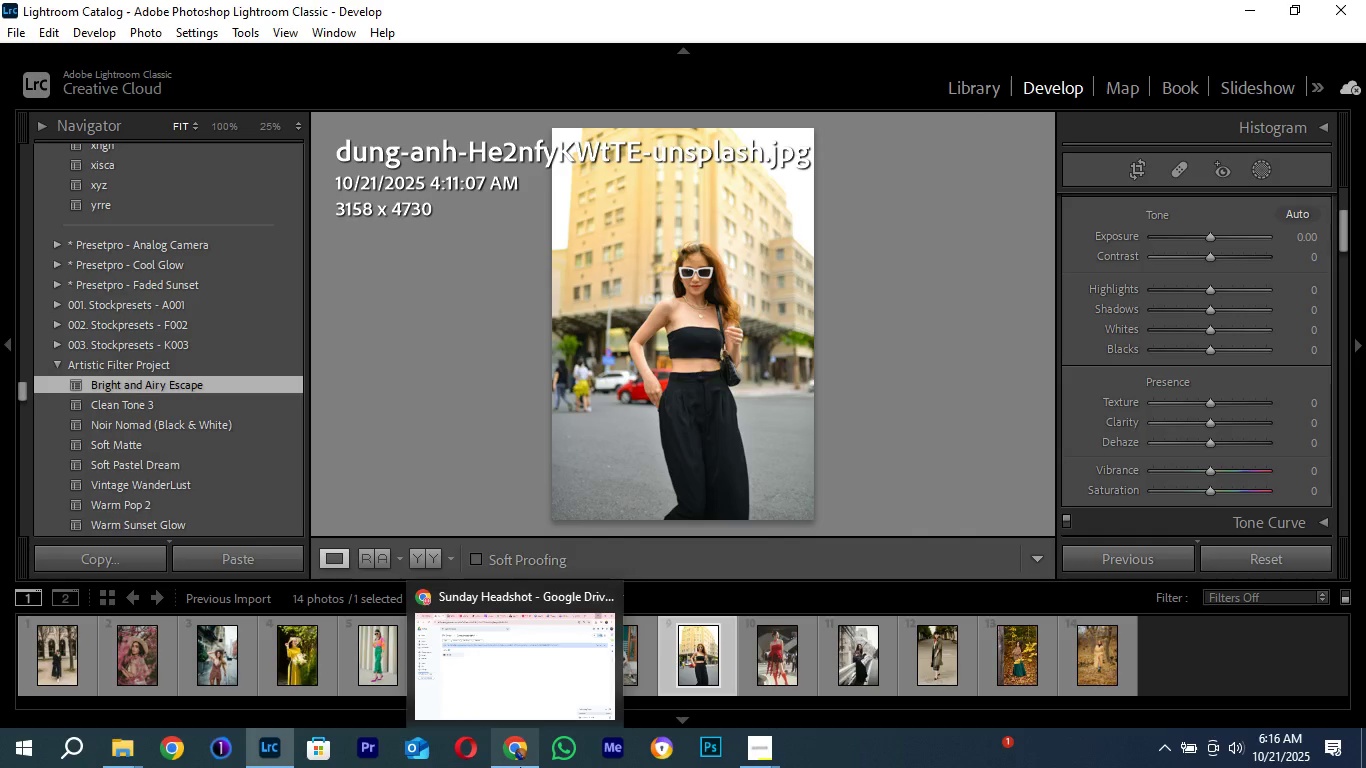 
wait(7.03)
 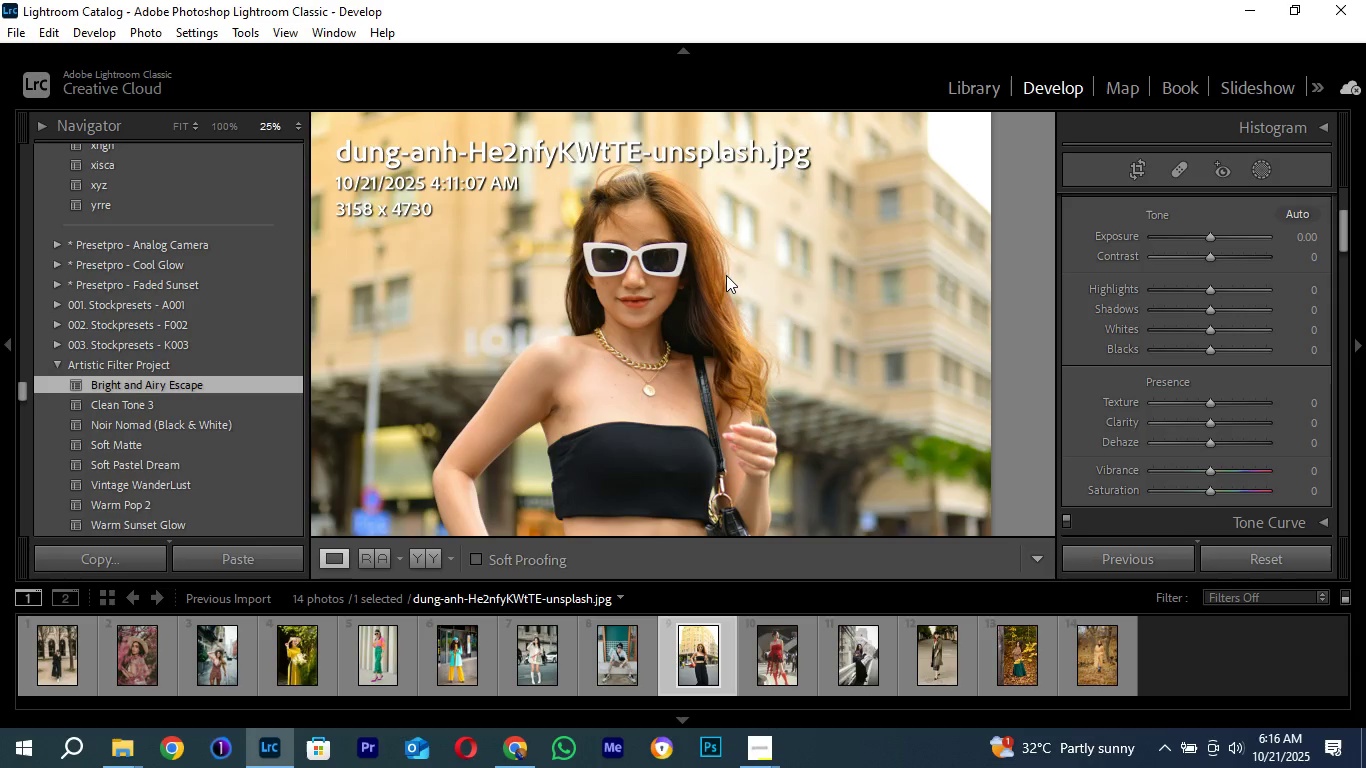 
left_click([726, 275])
 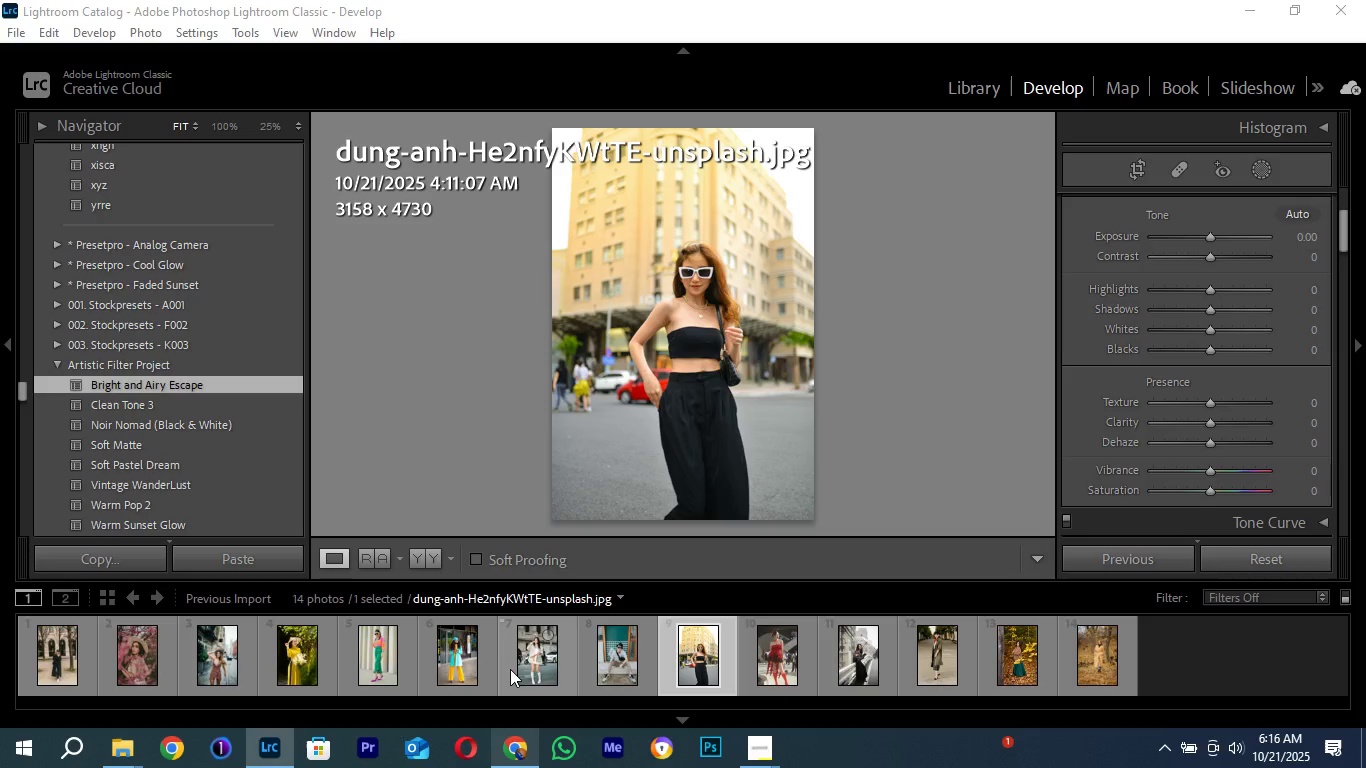 
left_click([510, 669])
 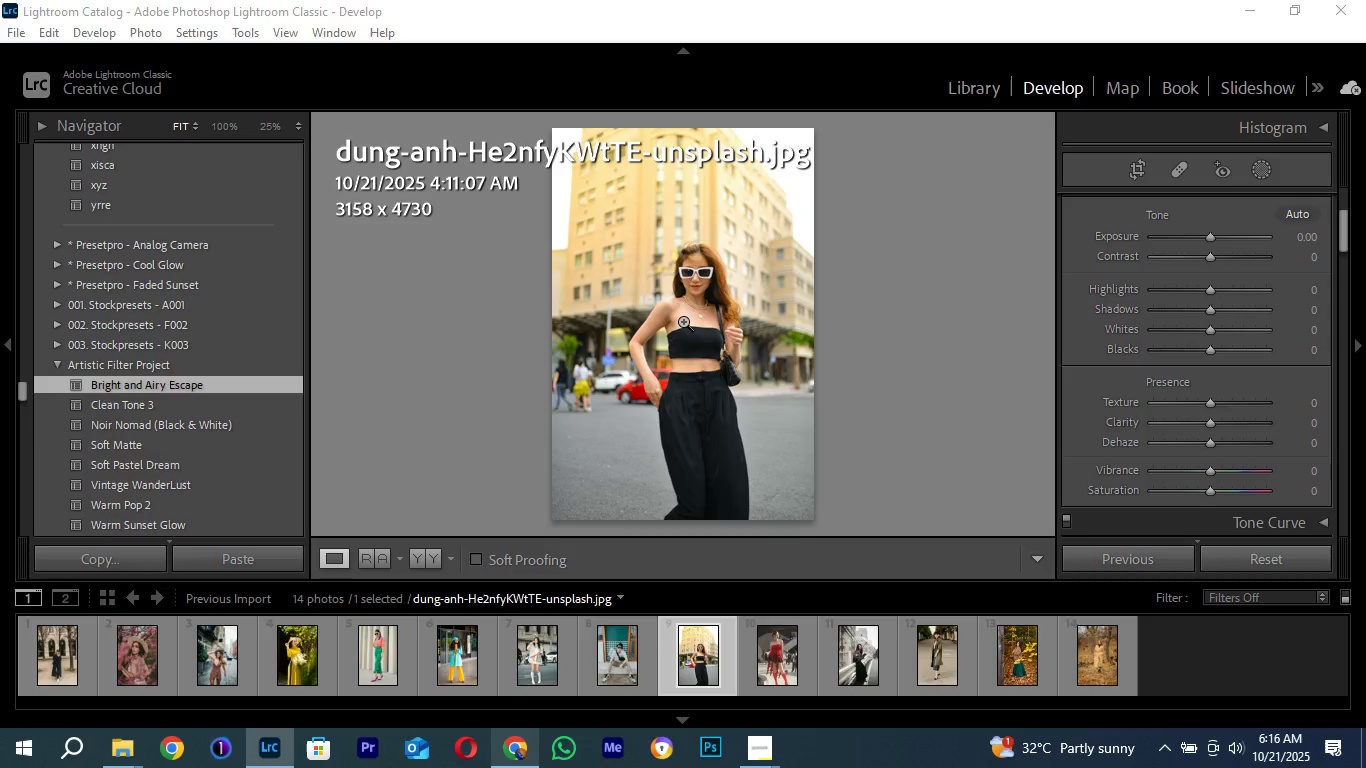 
left_click([683, 321])
 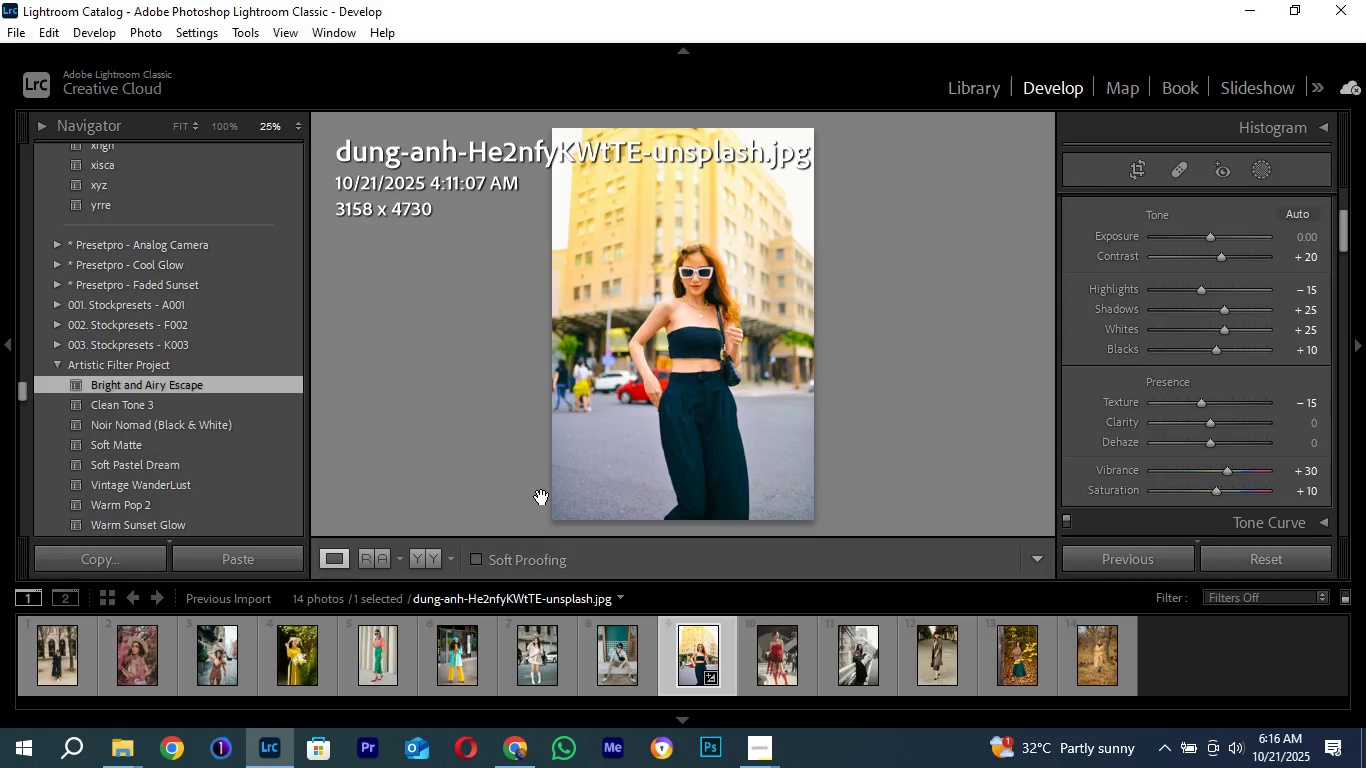 
wait(54.66)
 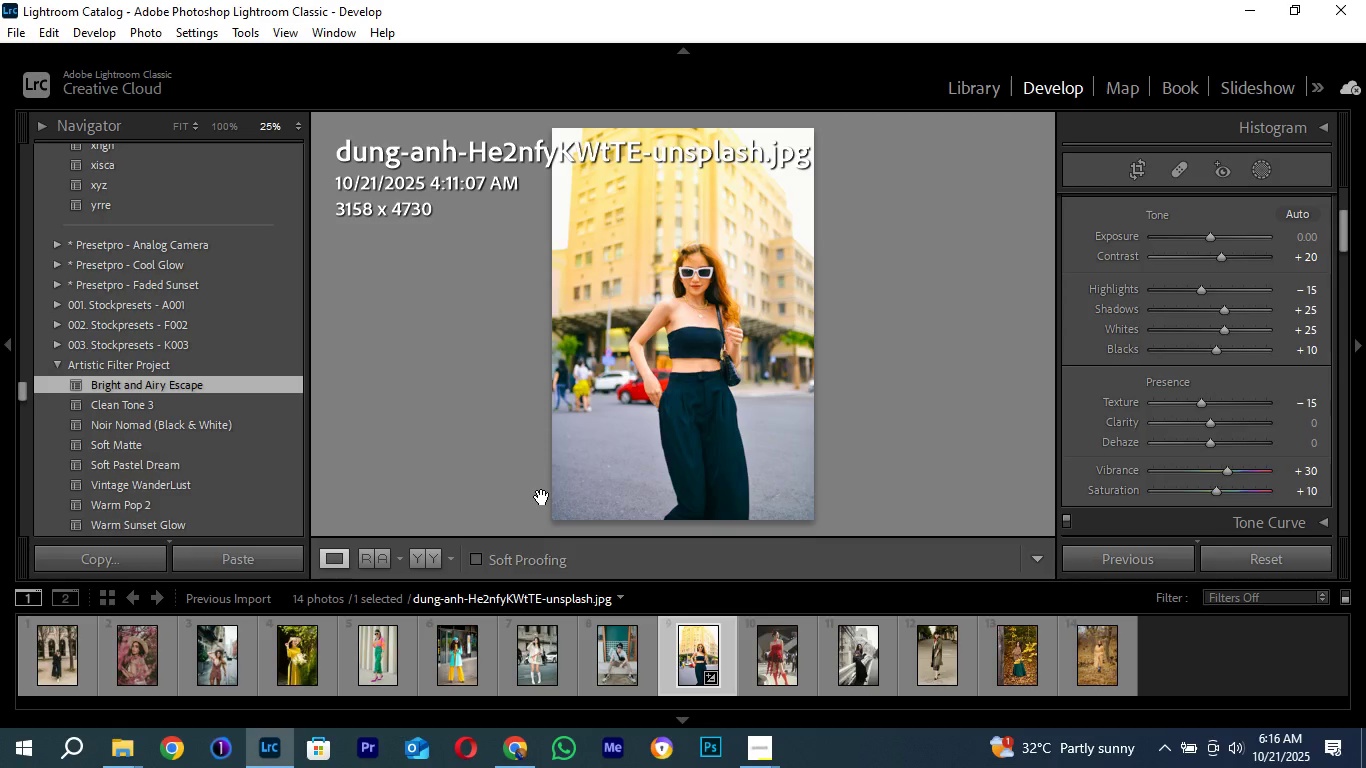 
left_click([754, 312])
 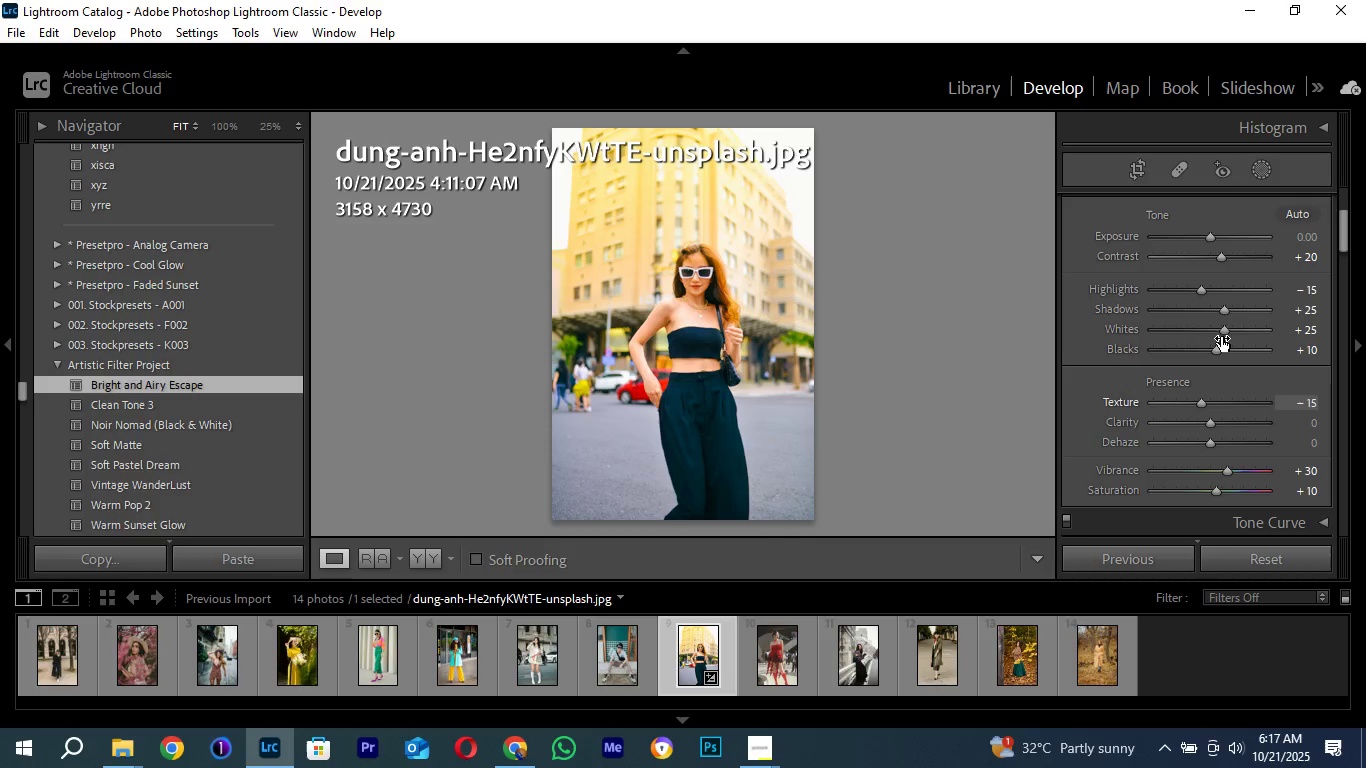 
wait(7.93)
 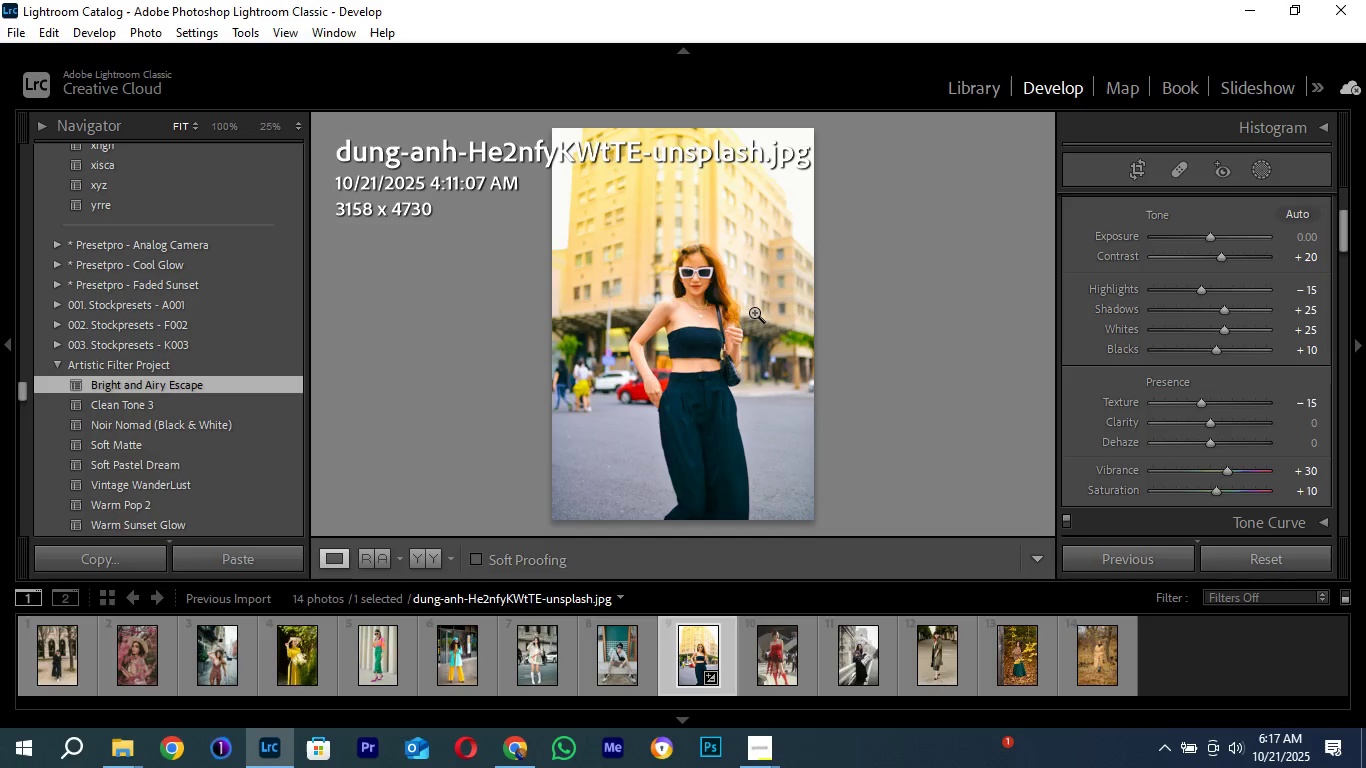 
left_click([1222, 333])
 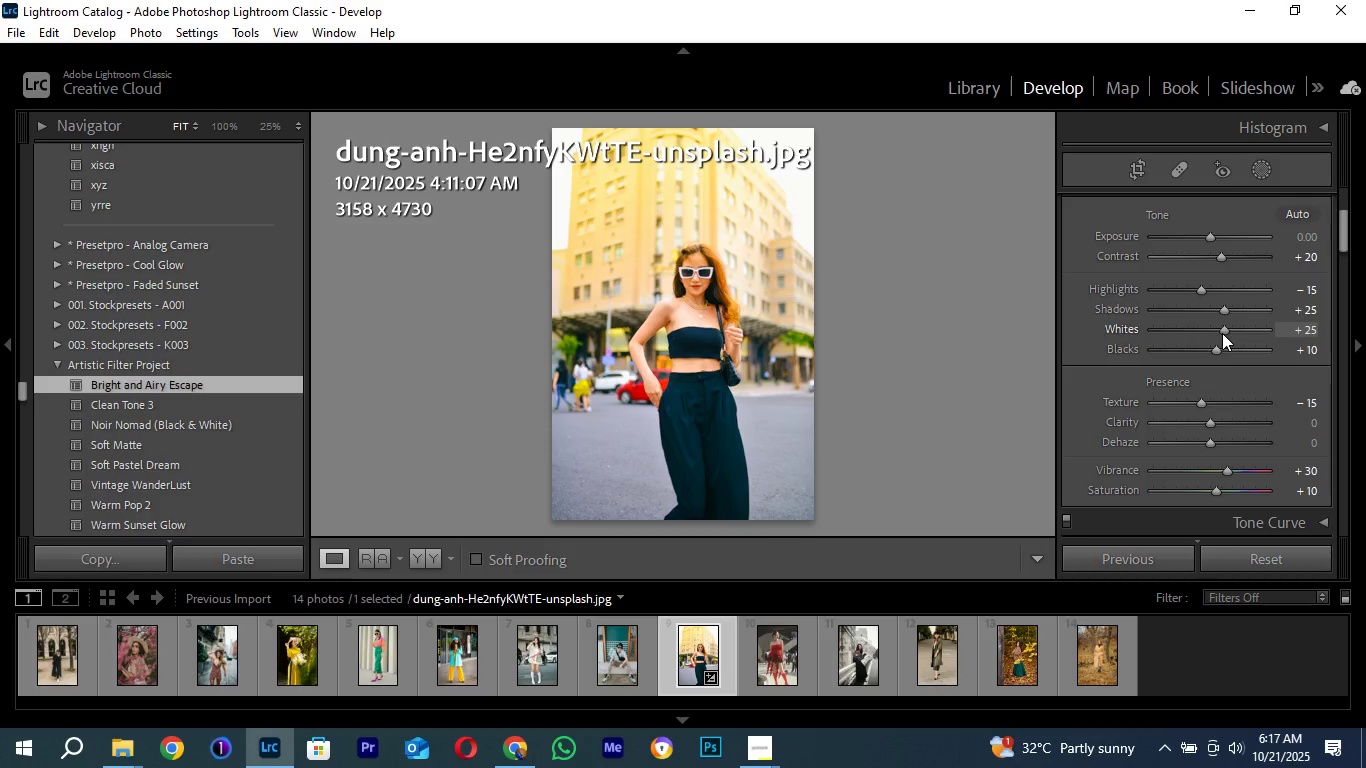 
scroll: coordinate [1222, 333], scroll_direction: down, amount: 5.0
 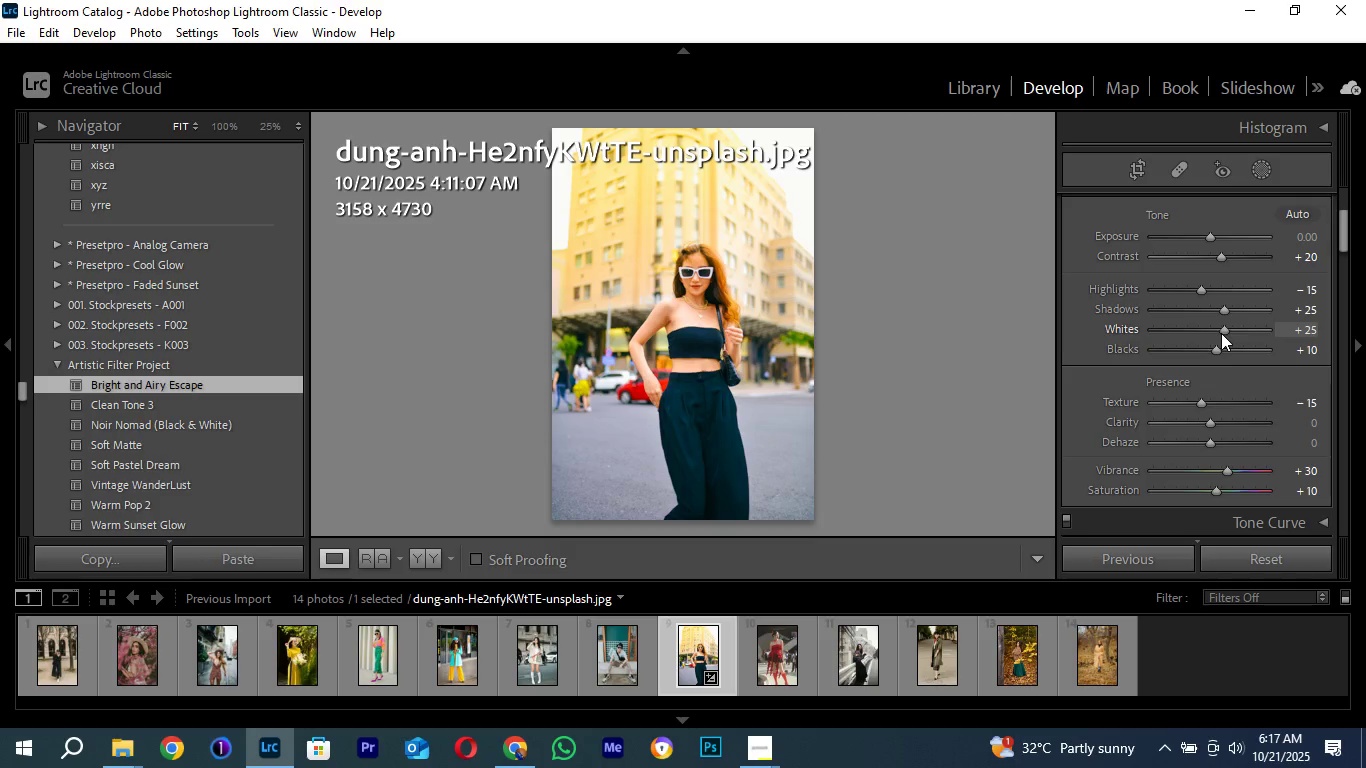 
wait(6.61)
 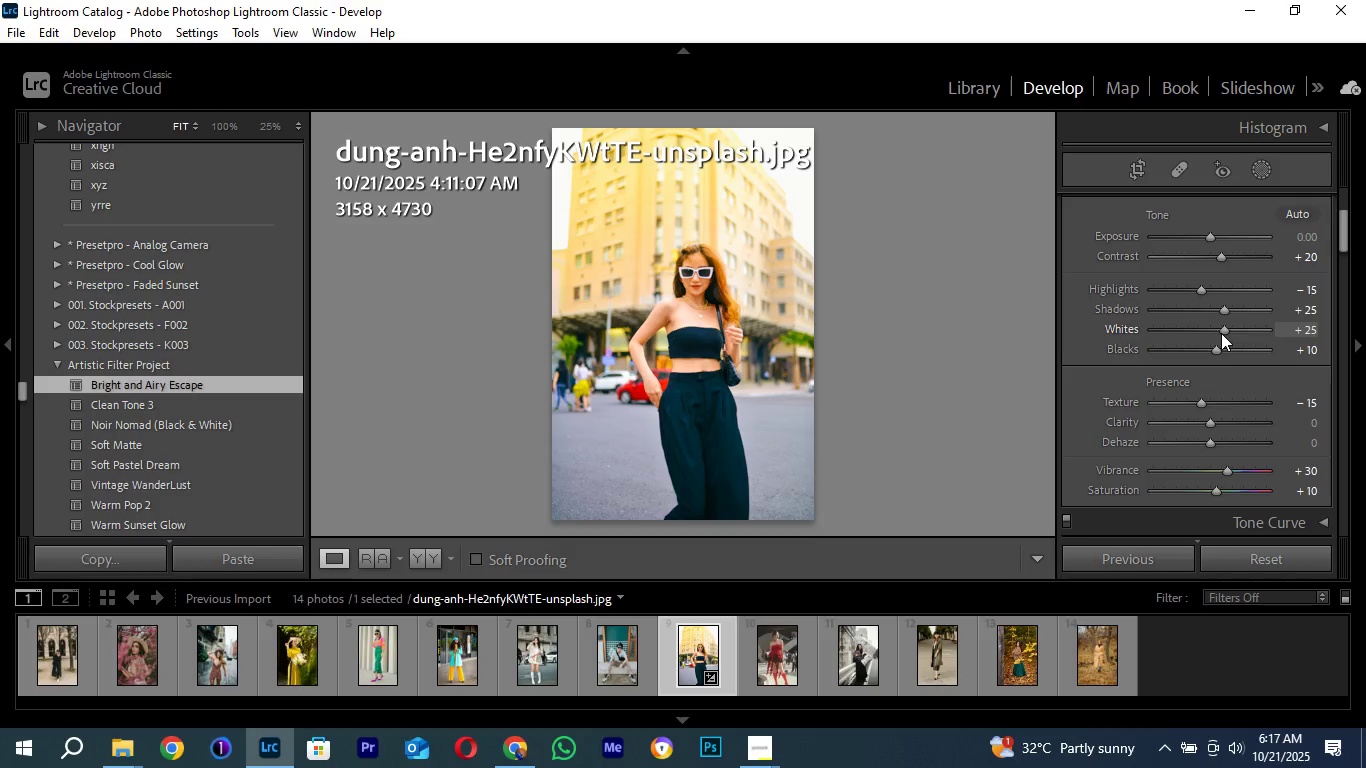 
left_click([1200, 332])
 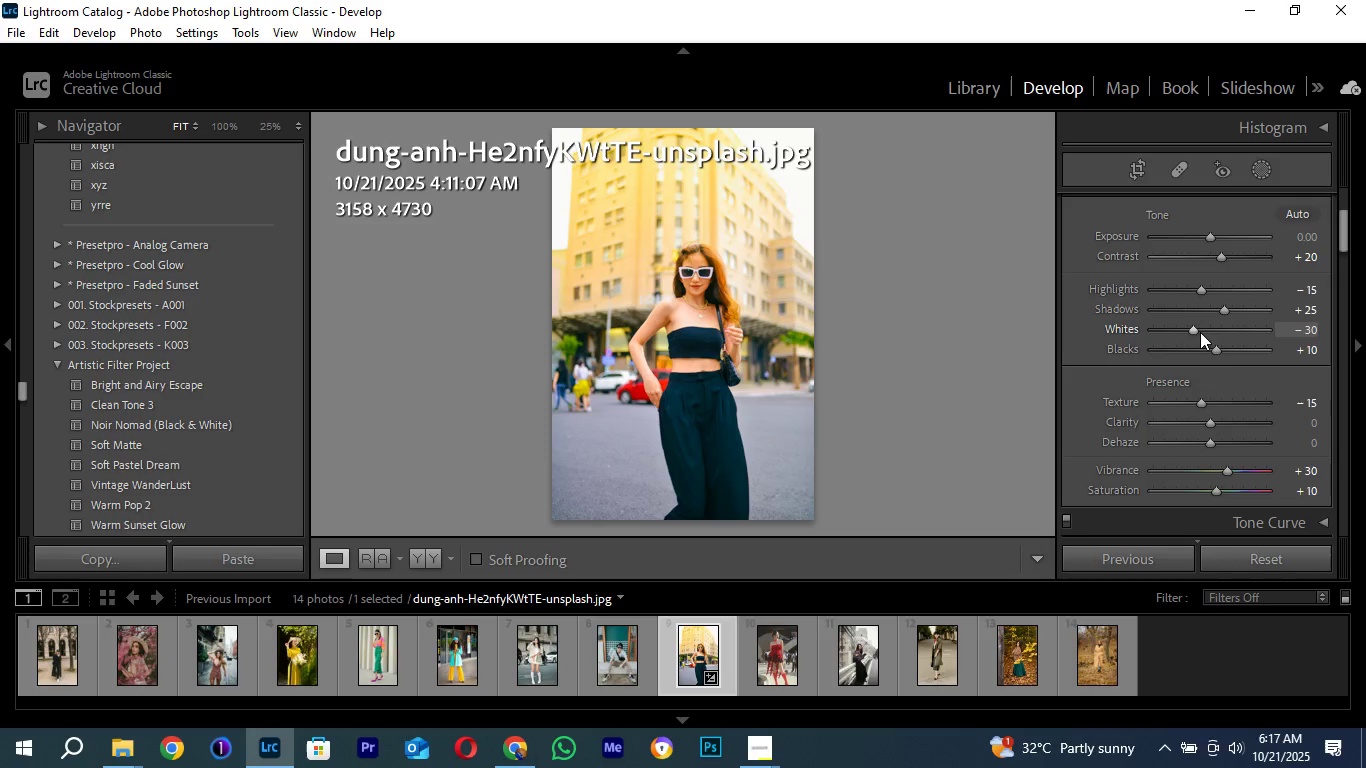 
scroll: coordinate [1198, 332], scroll_direction: down, amount: 7.0
 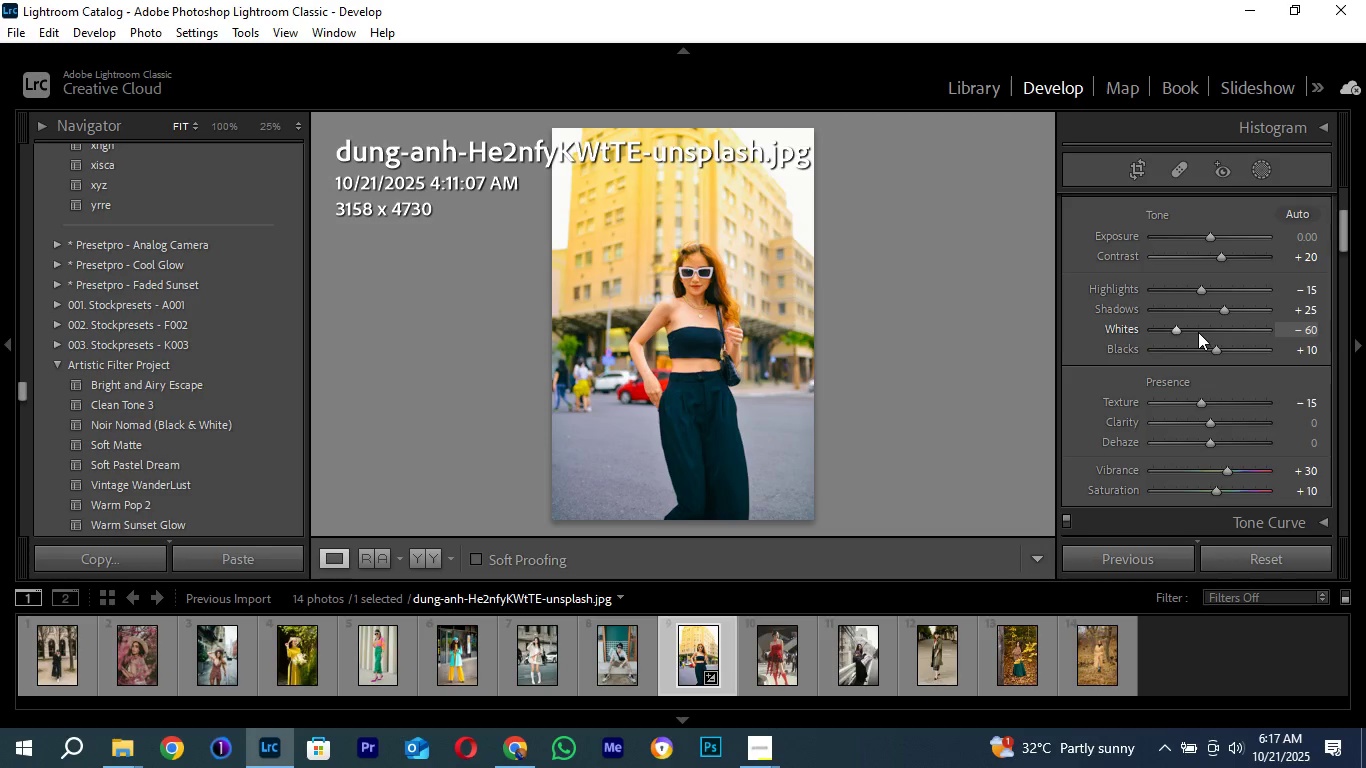 
scroll: coordinate [1198, 332], scroll_direction: up, amount: 2.0
 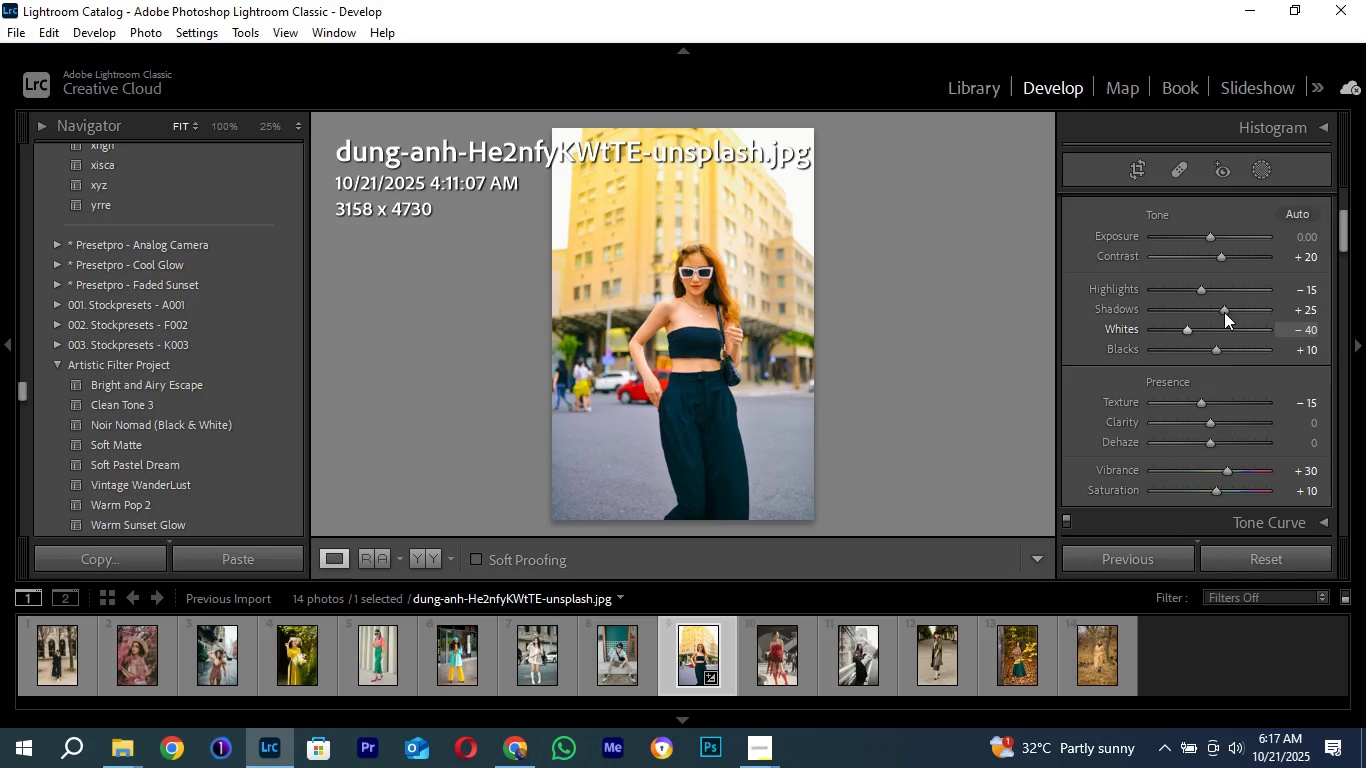 
left_click([1224, 312])
 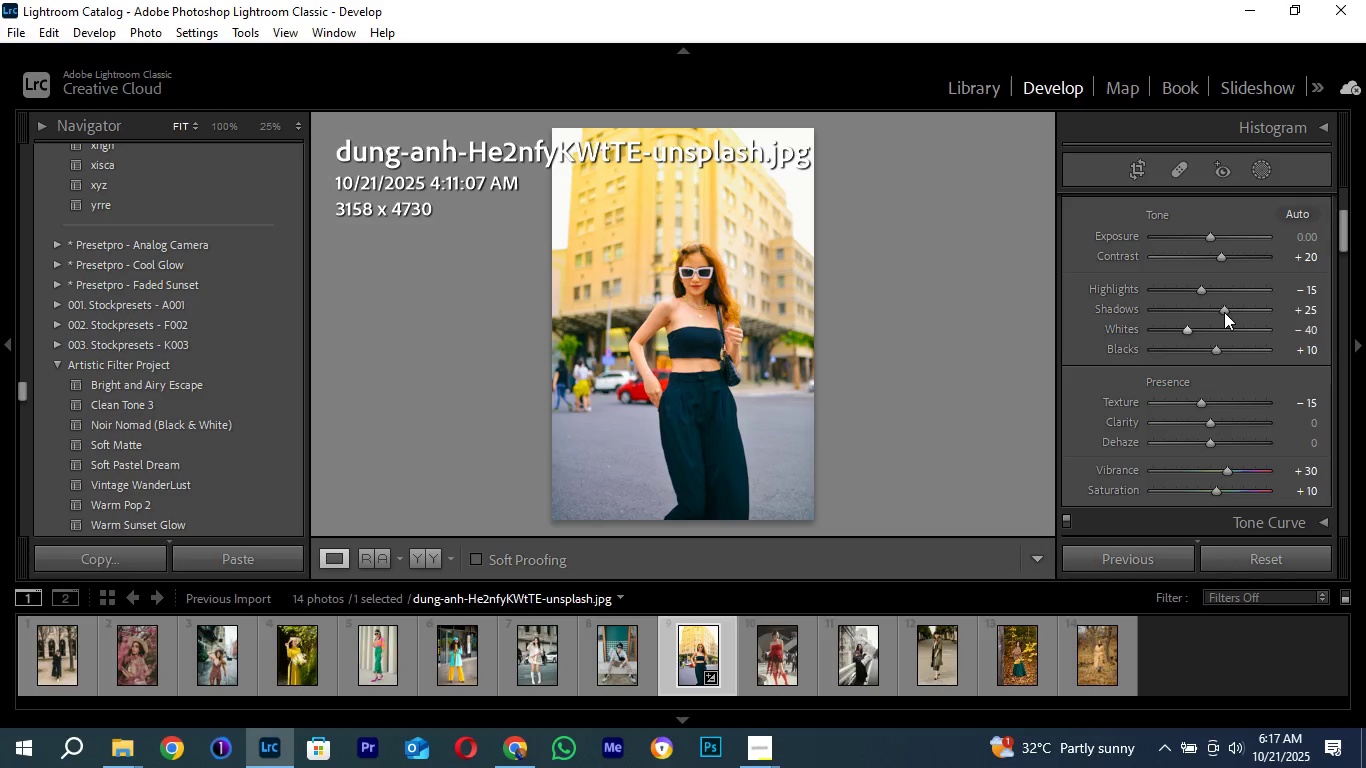 
scroll: coordinate [1224, 312], scroll_direction: up, amount: 5.0
 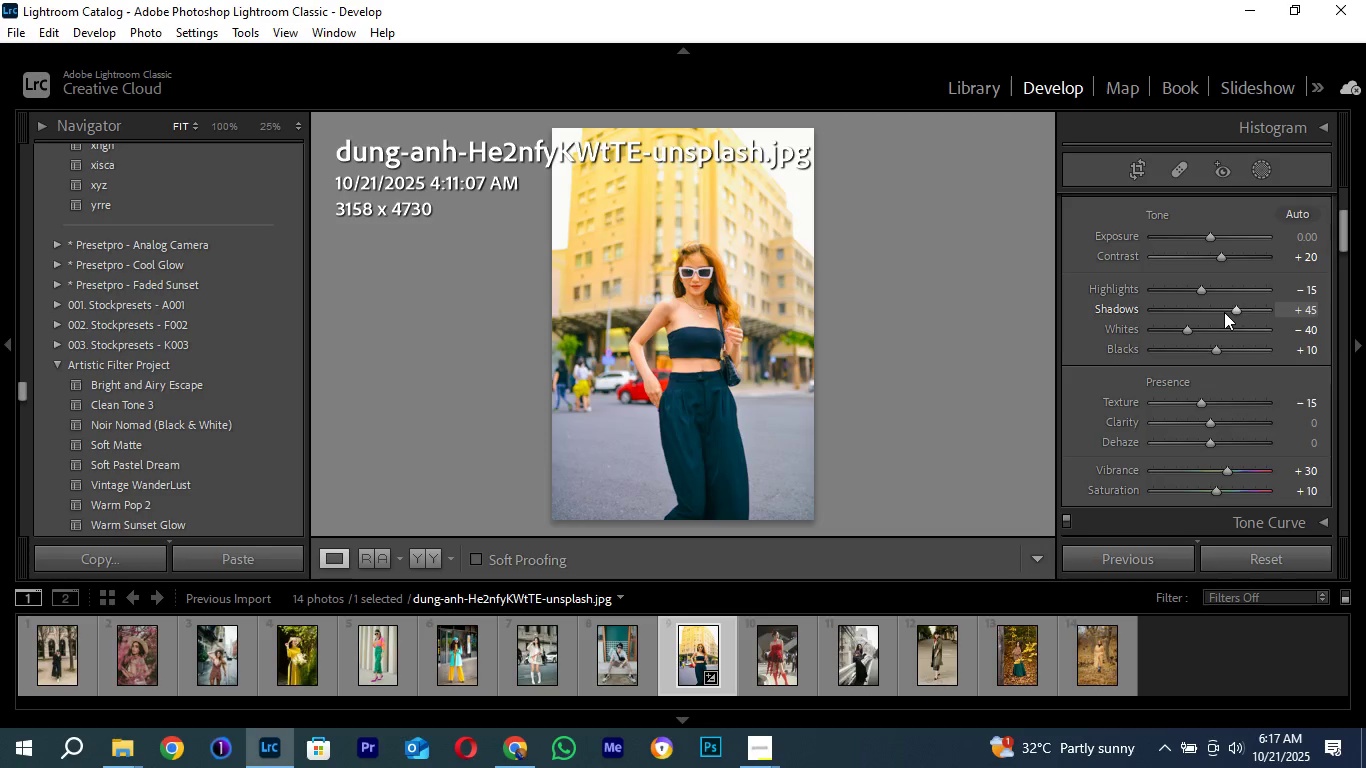 
scroll: coordinate [1224, 312], scroll_direction: down, amount: 10.0
 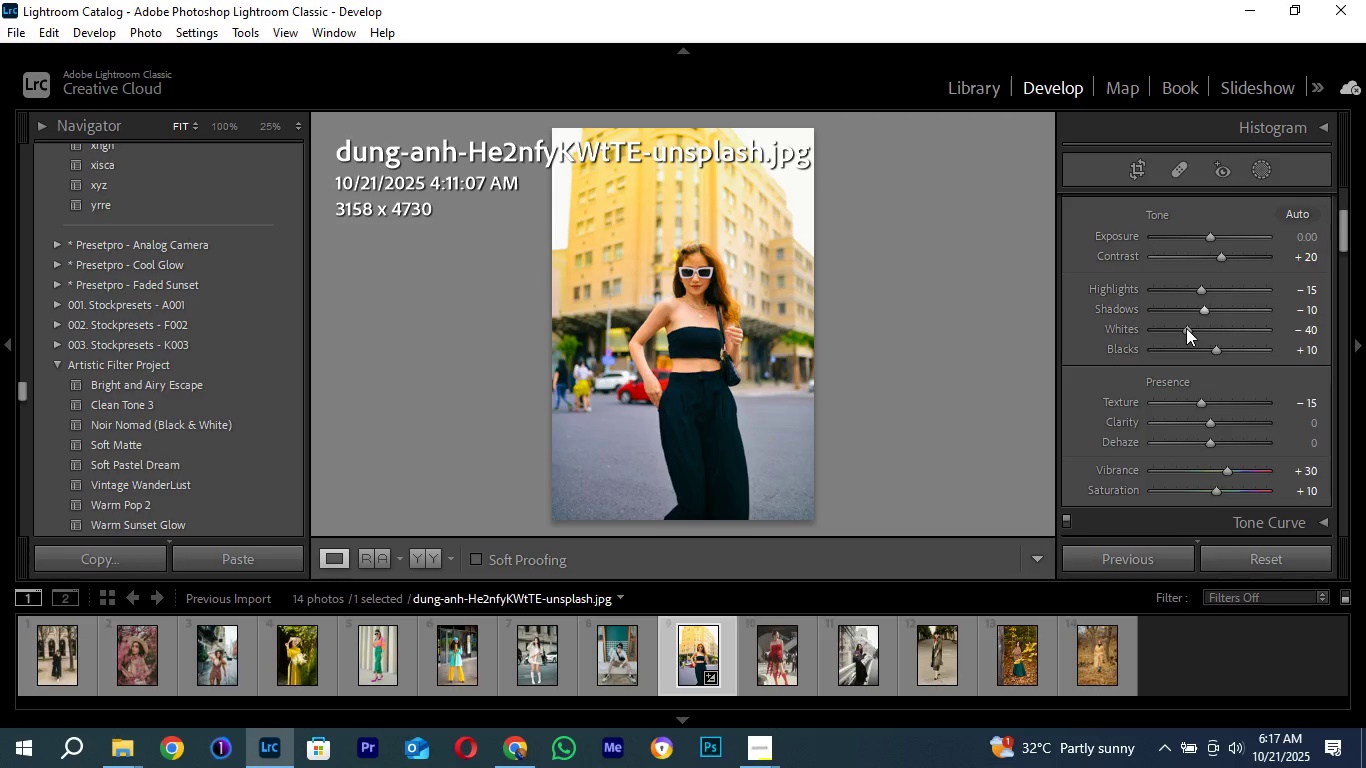 
left_click([1186, 328])
 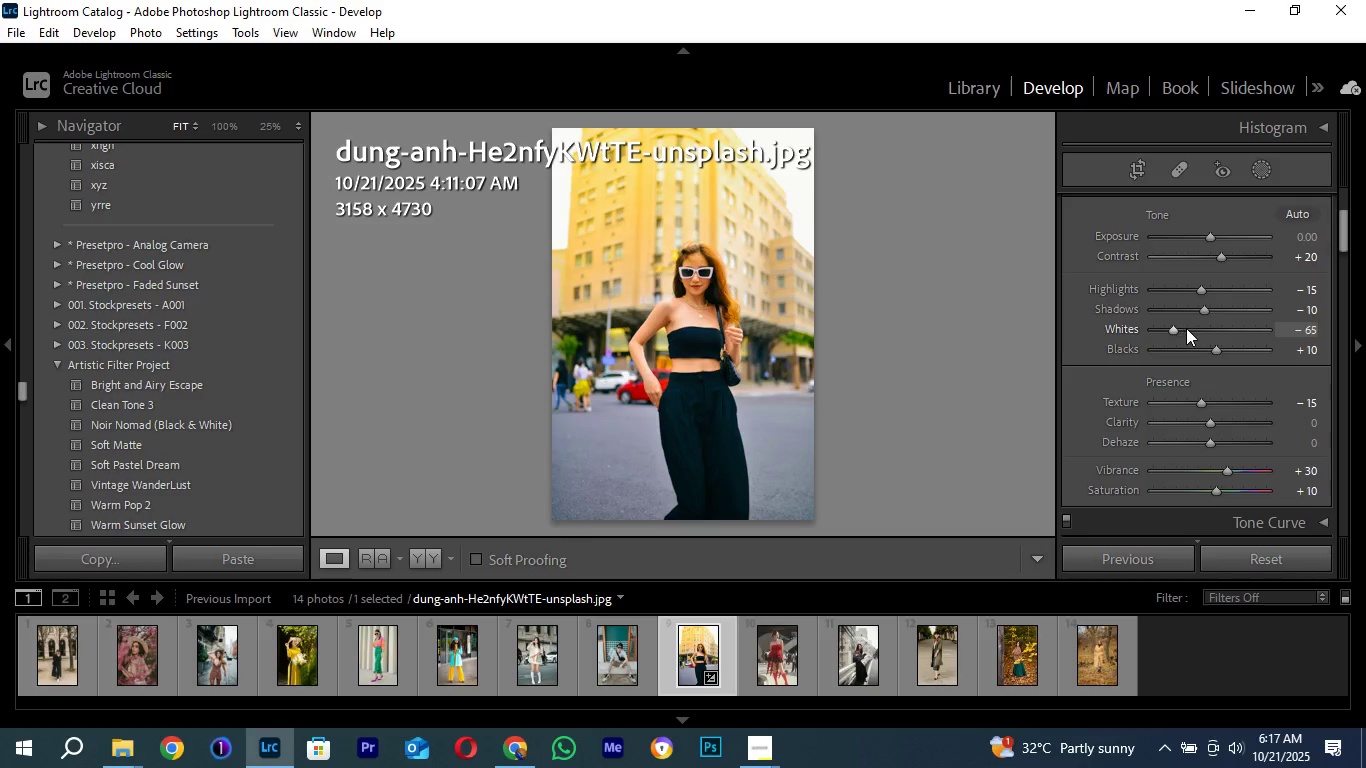 
scroll: coordinate [1186, 328], scroll_direction: down, amount: 5.0
 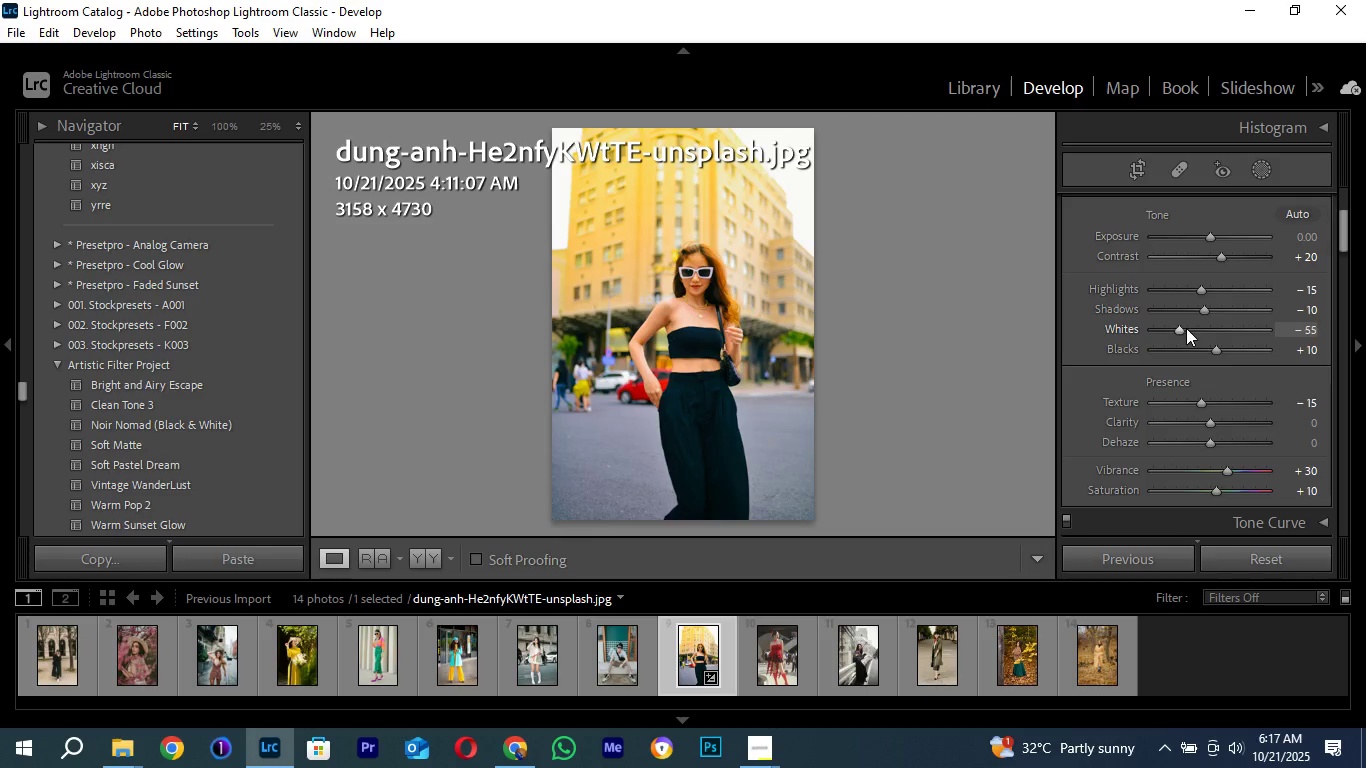 
scroll: coordinate [1186, 328], scroll_direction: up, amount: 3.0
 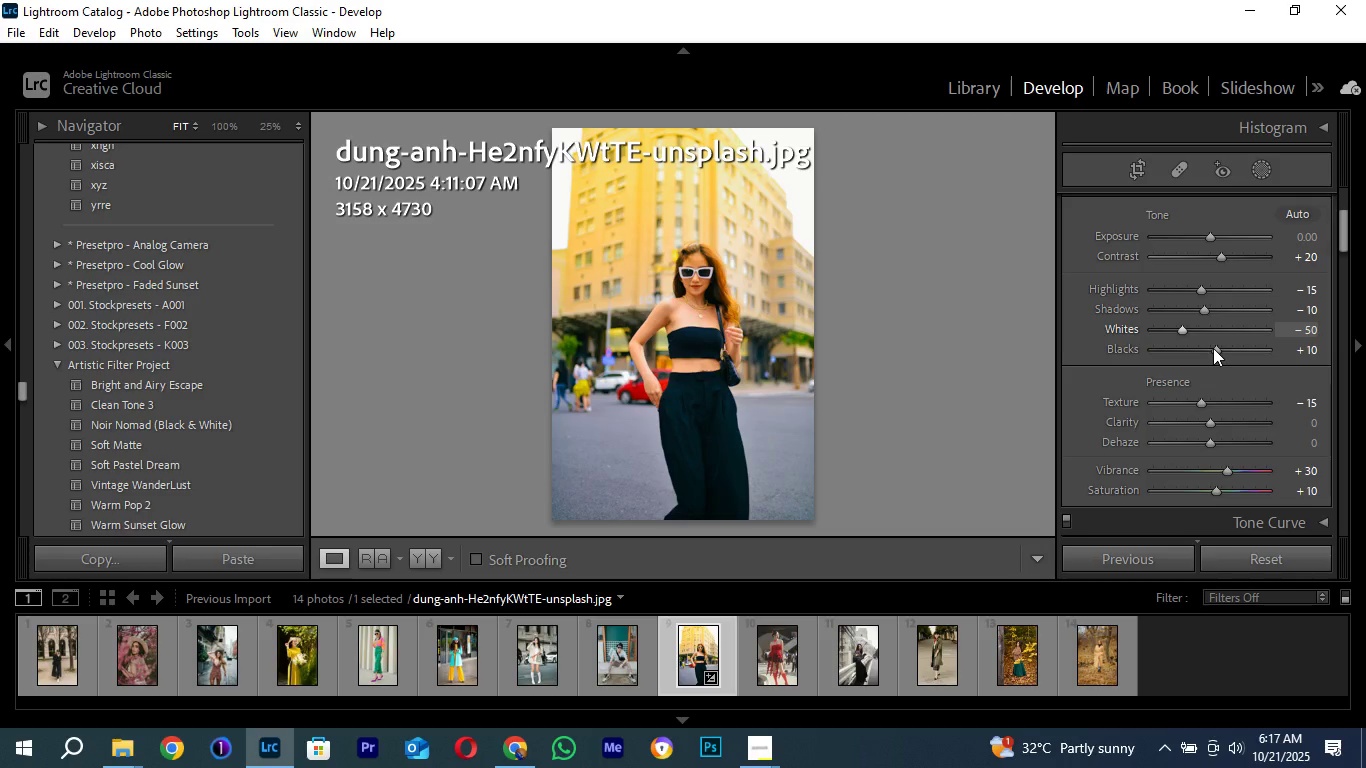 
left_click([1213, 348])
 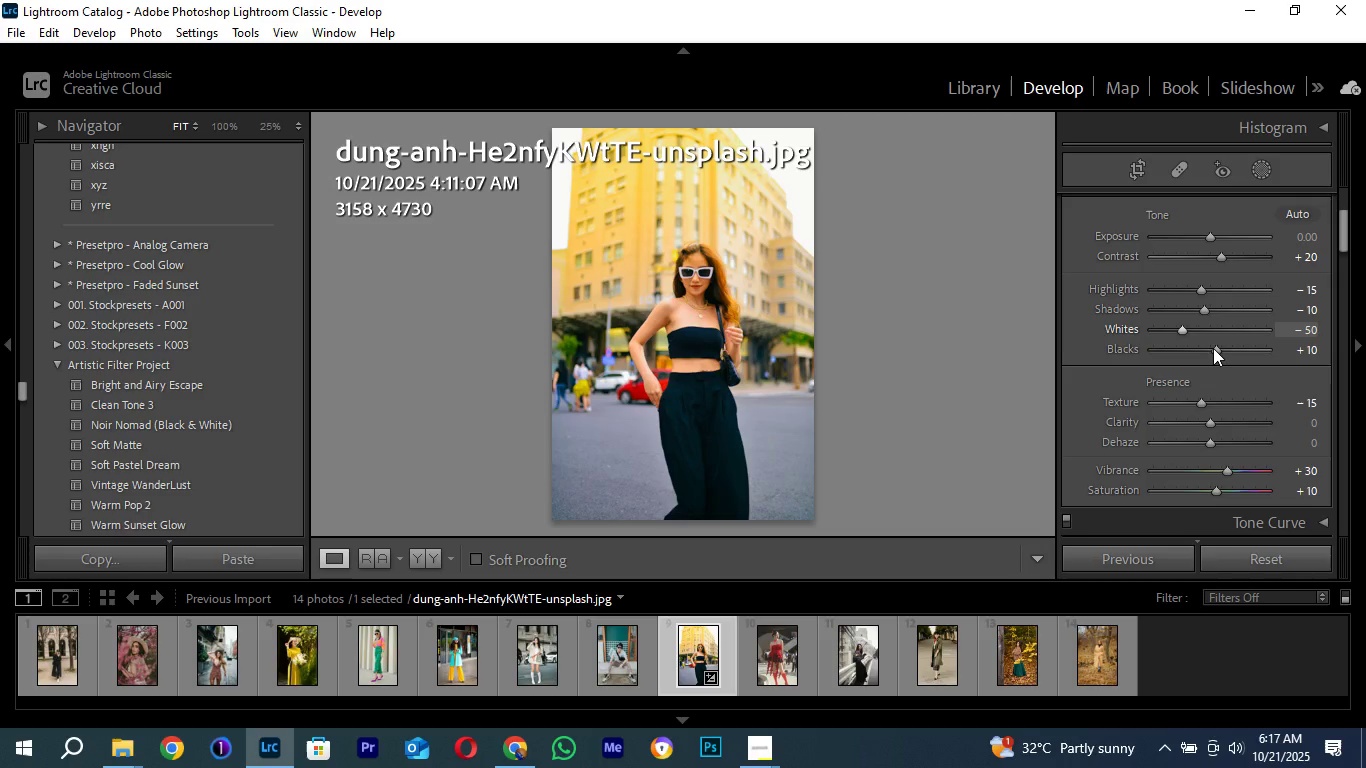 
scroll: coordinate [1213, 348], scroll_direction: down, amount: 5.0
 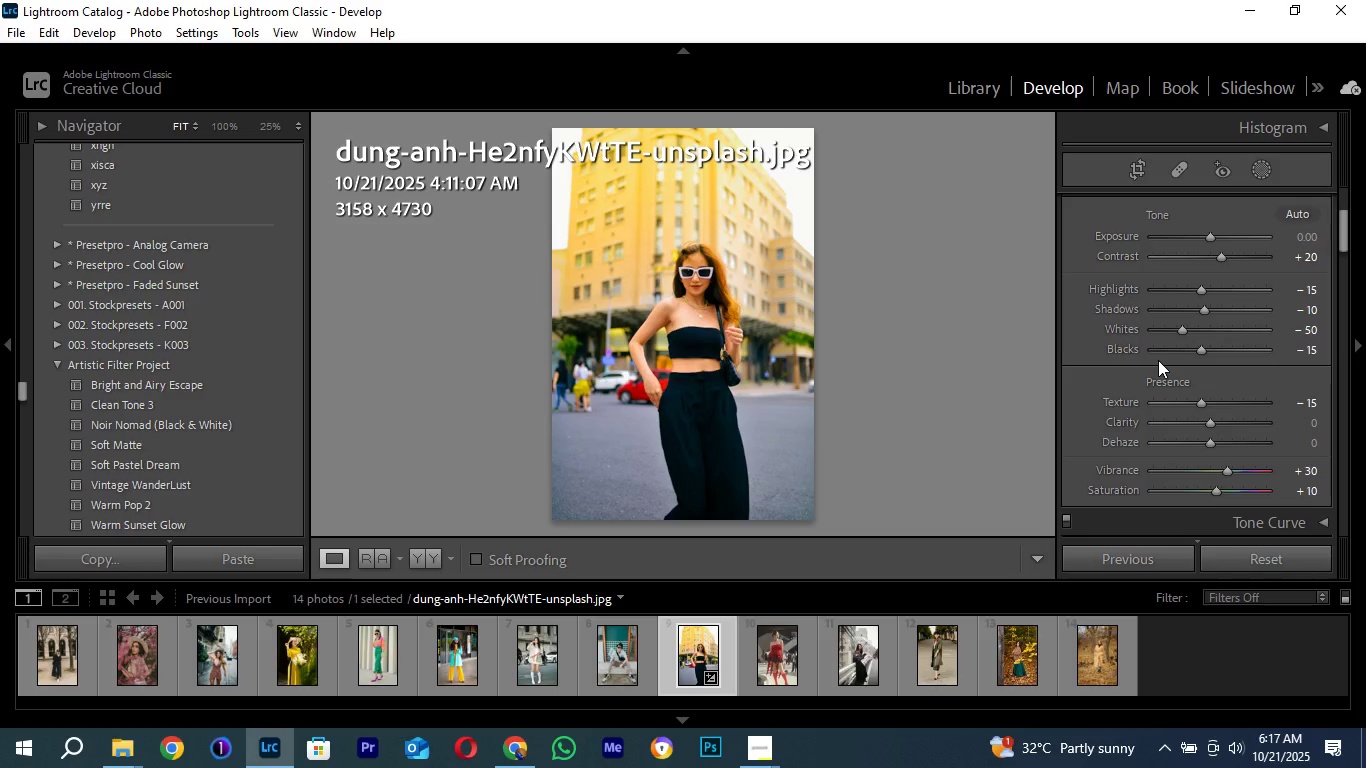 
wait(14.59)
 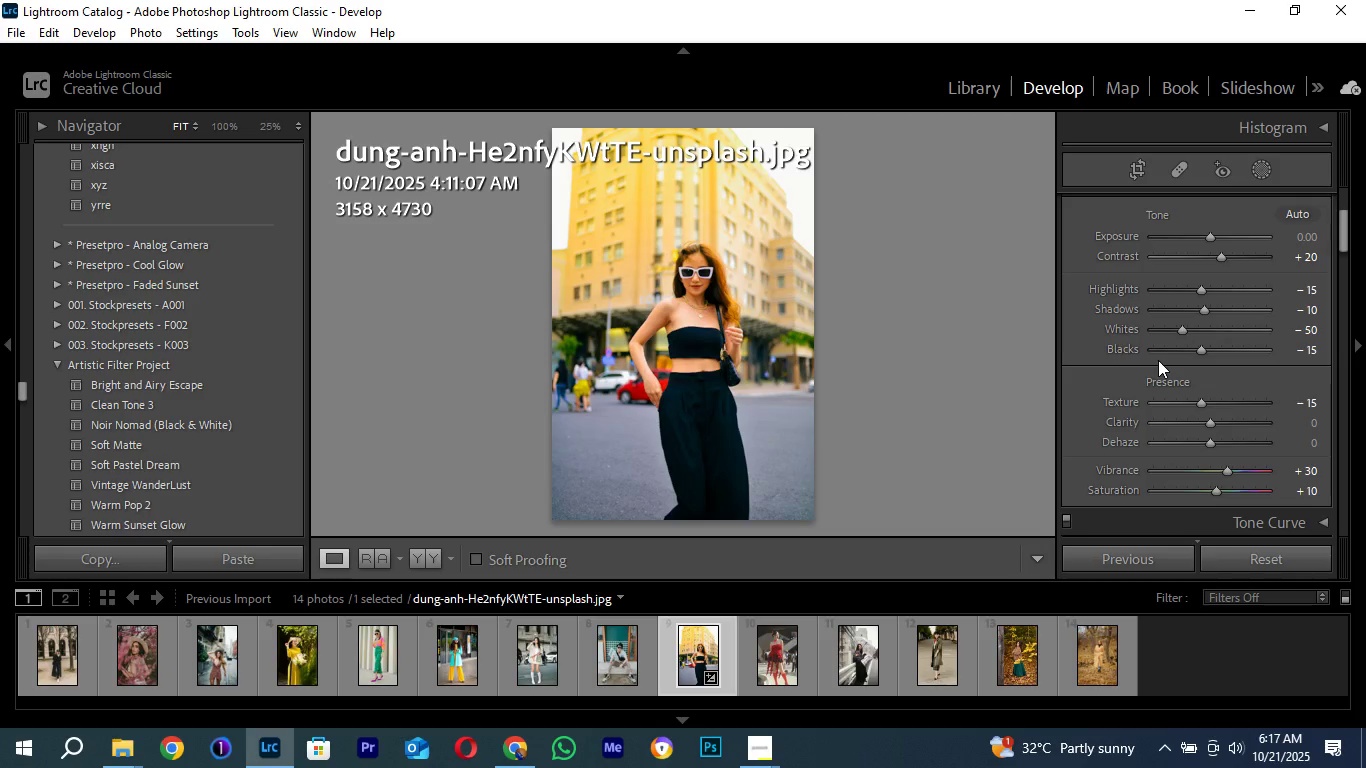 
left_click([670, 347])
 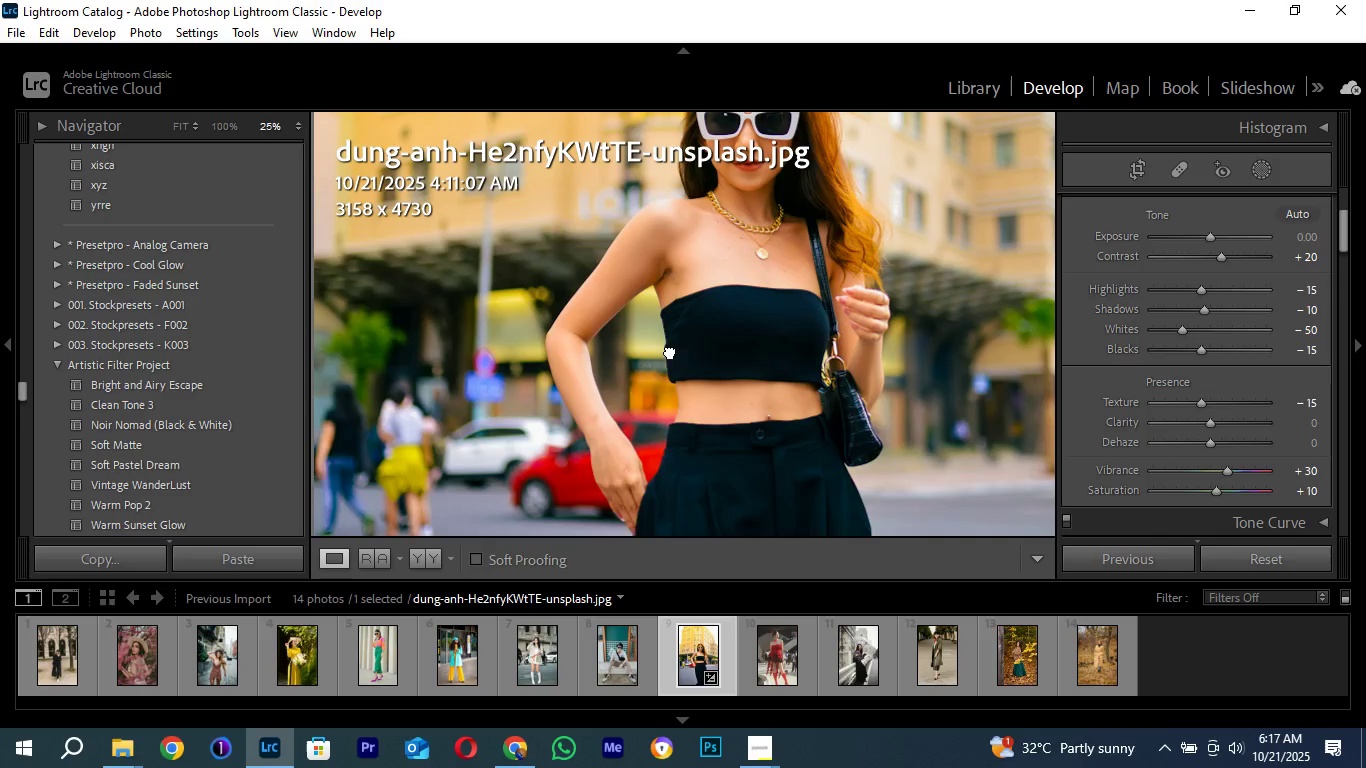 
left_click([670, 351])
 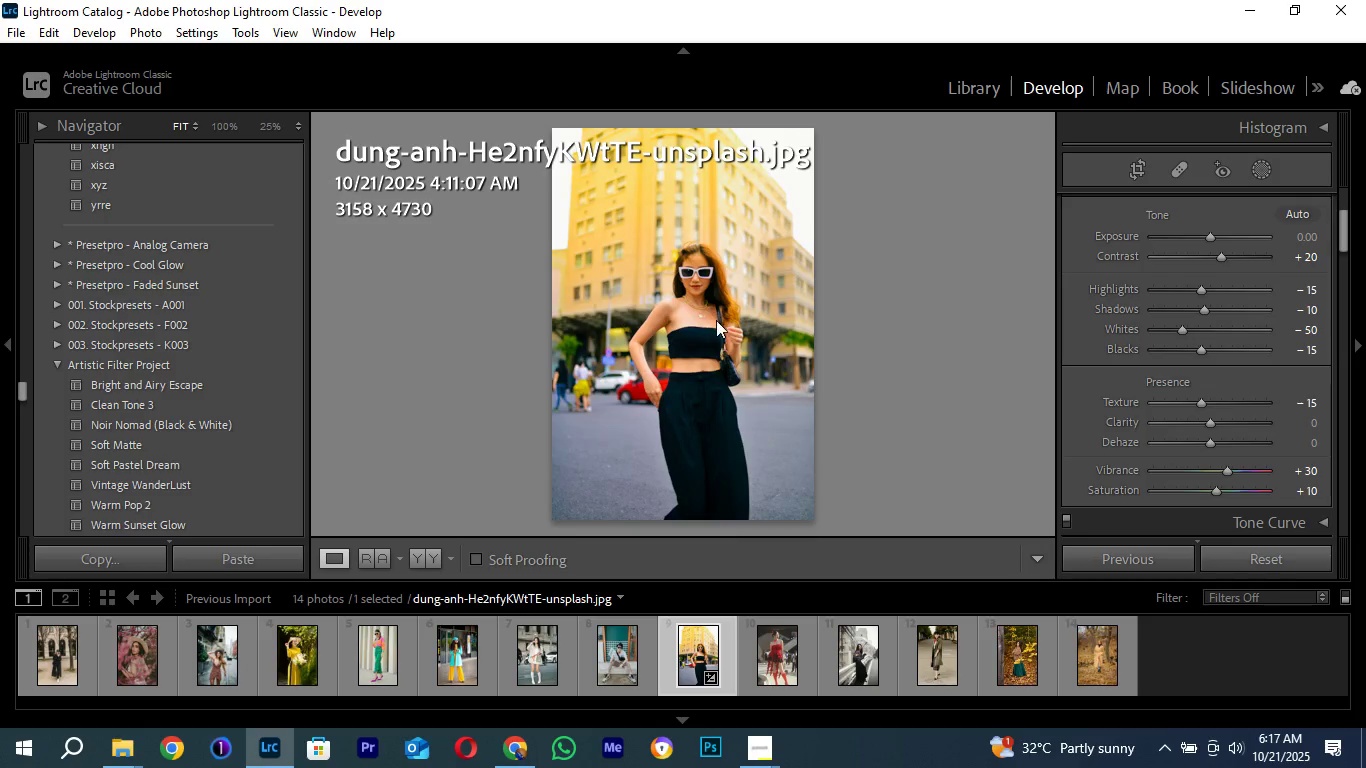 
left_click([716, 320])
 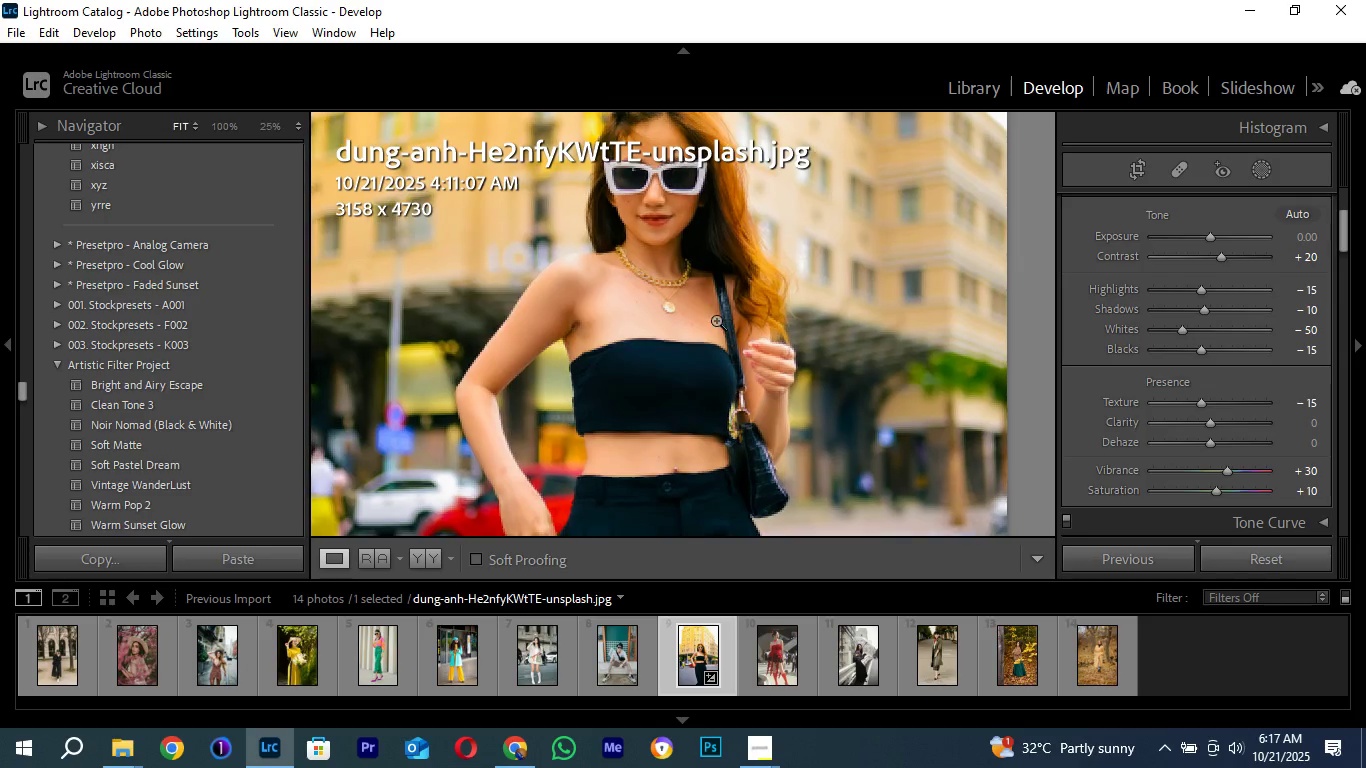 
left_click([716, 320])
 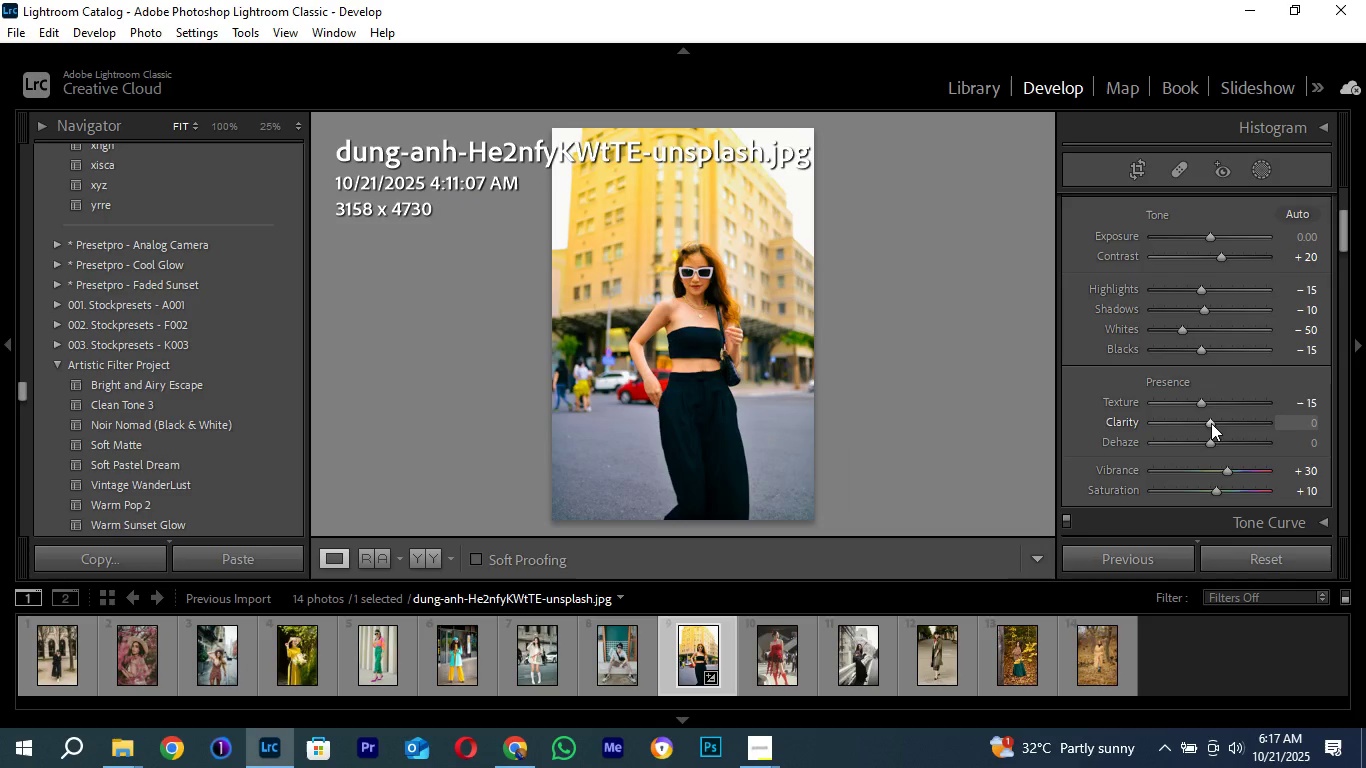 
left_click([1211, 423])
 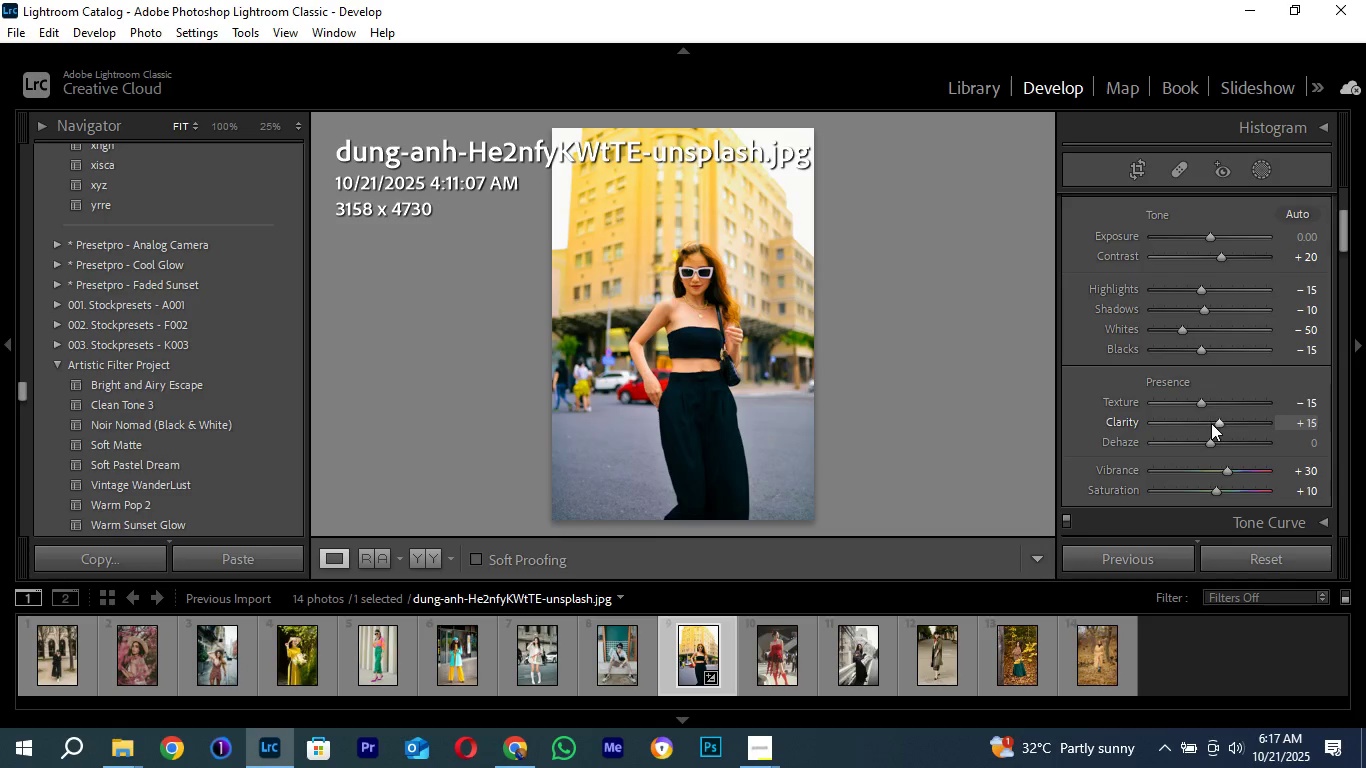 
scroll: coordinate [1211, 423], scroll_direction: up, amount: 4.0
 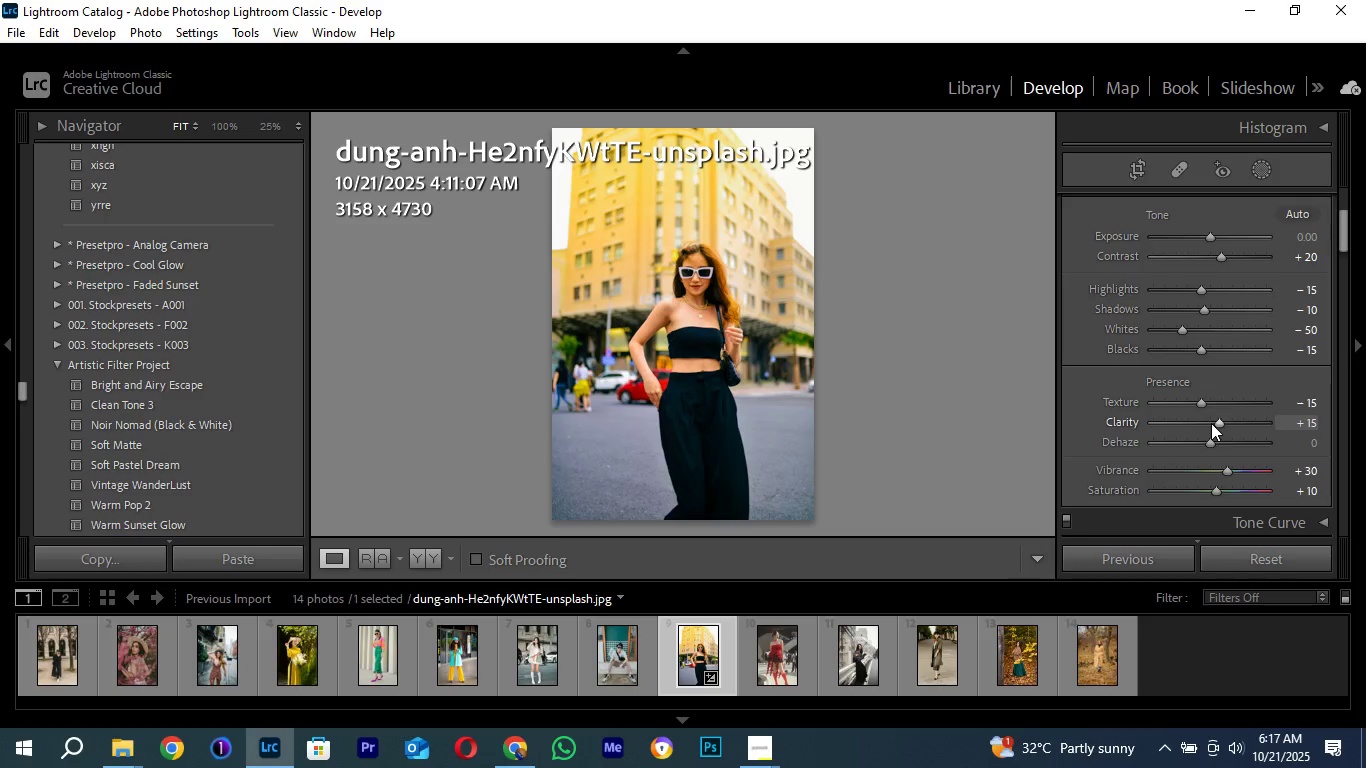 
scroll: coordinate [1211, 423], scroll_direction: down, amount: 1.0
 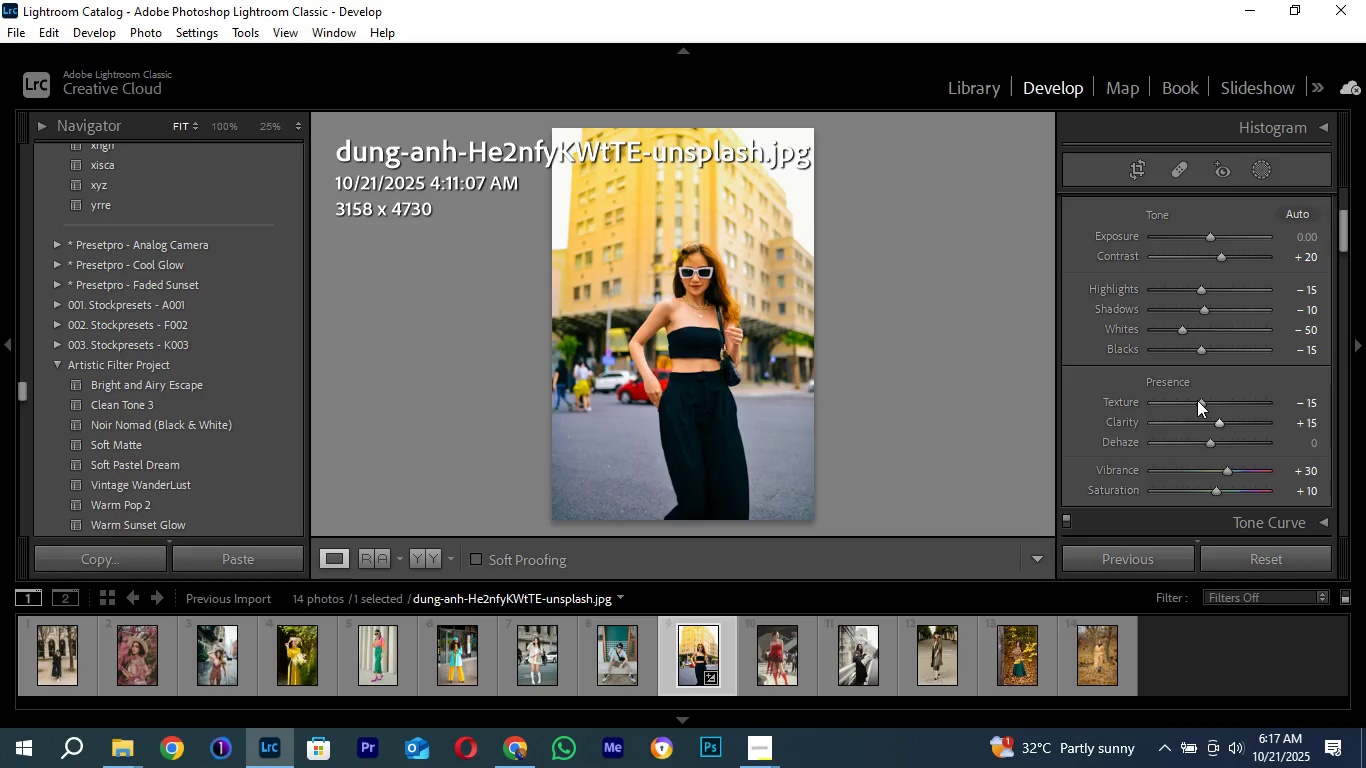 
left_click([1197, 402])
 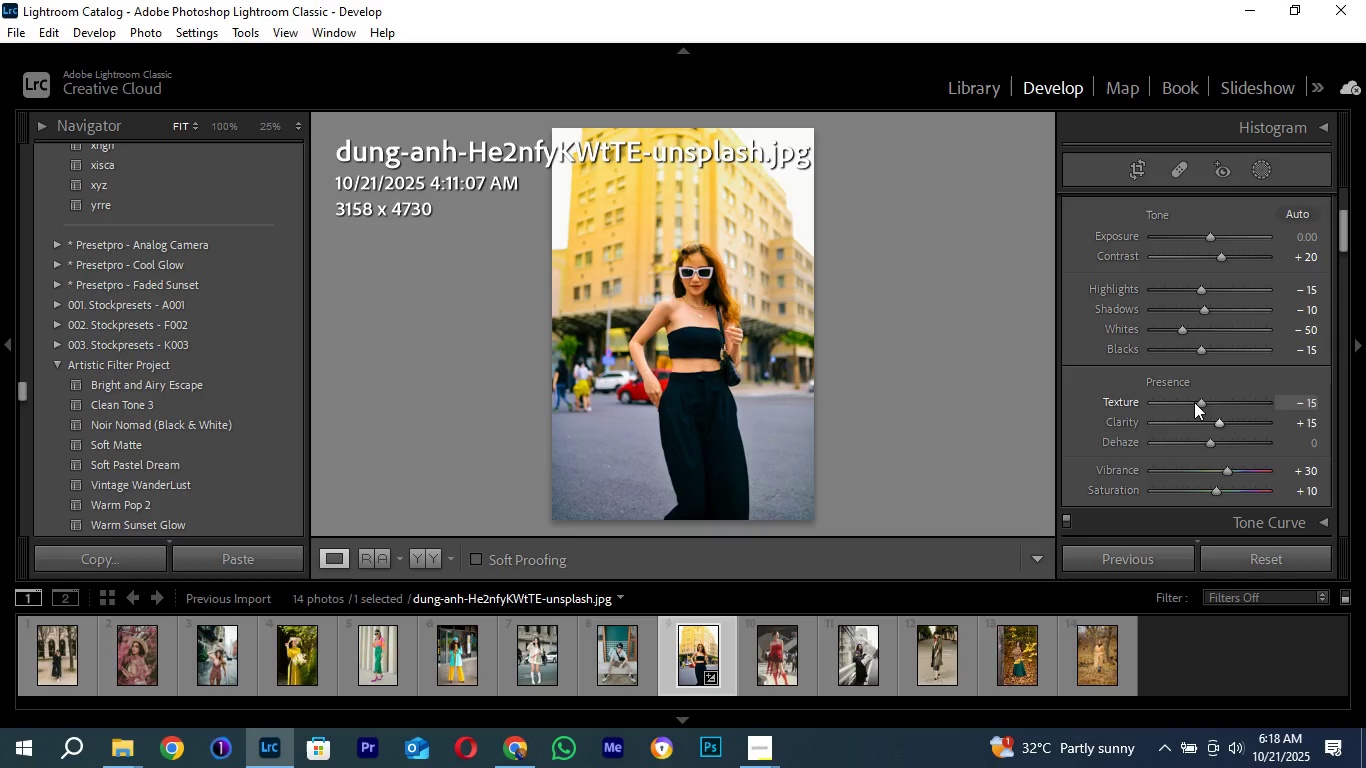 
scroll: coordinate [1194, 402], scroll_direction: down, amount: 2.0
 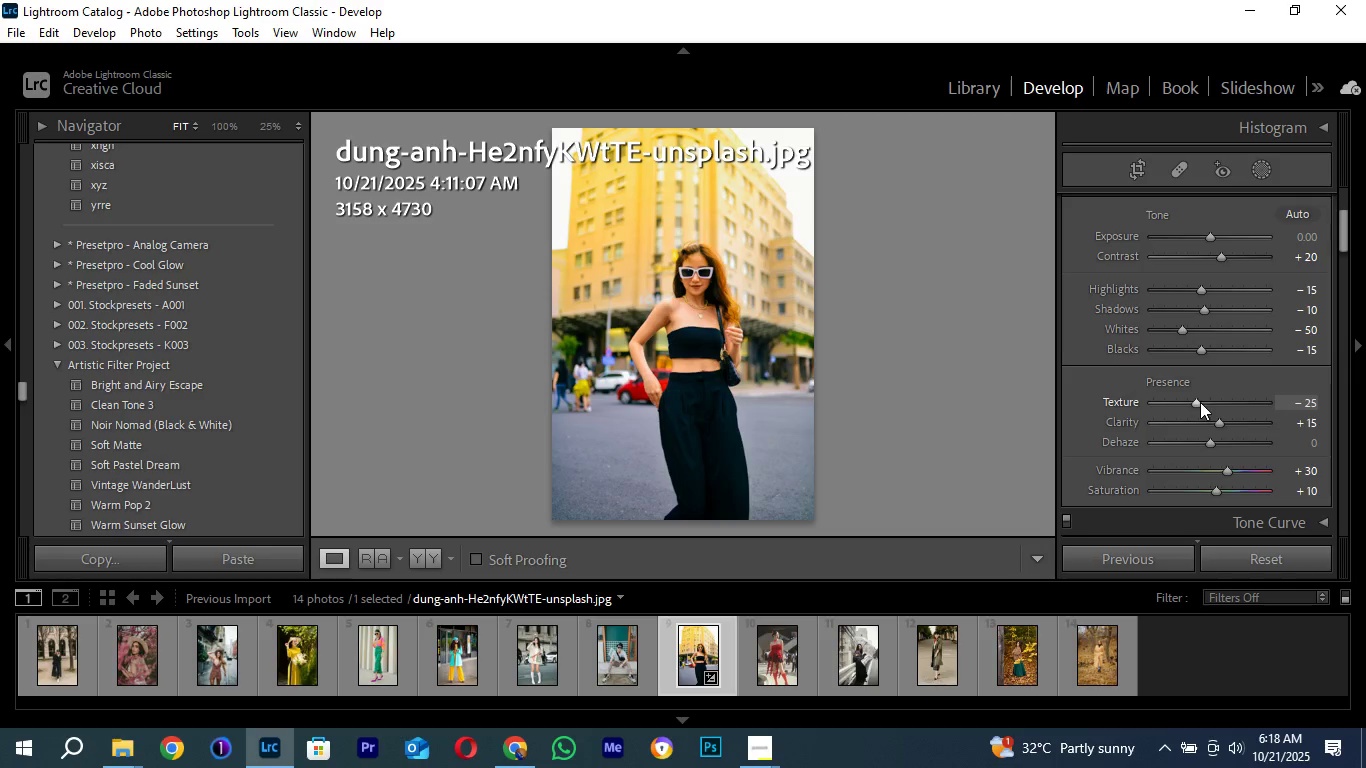 
left_click([1197, 402])
 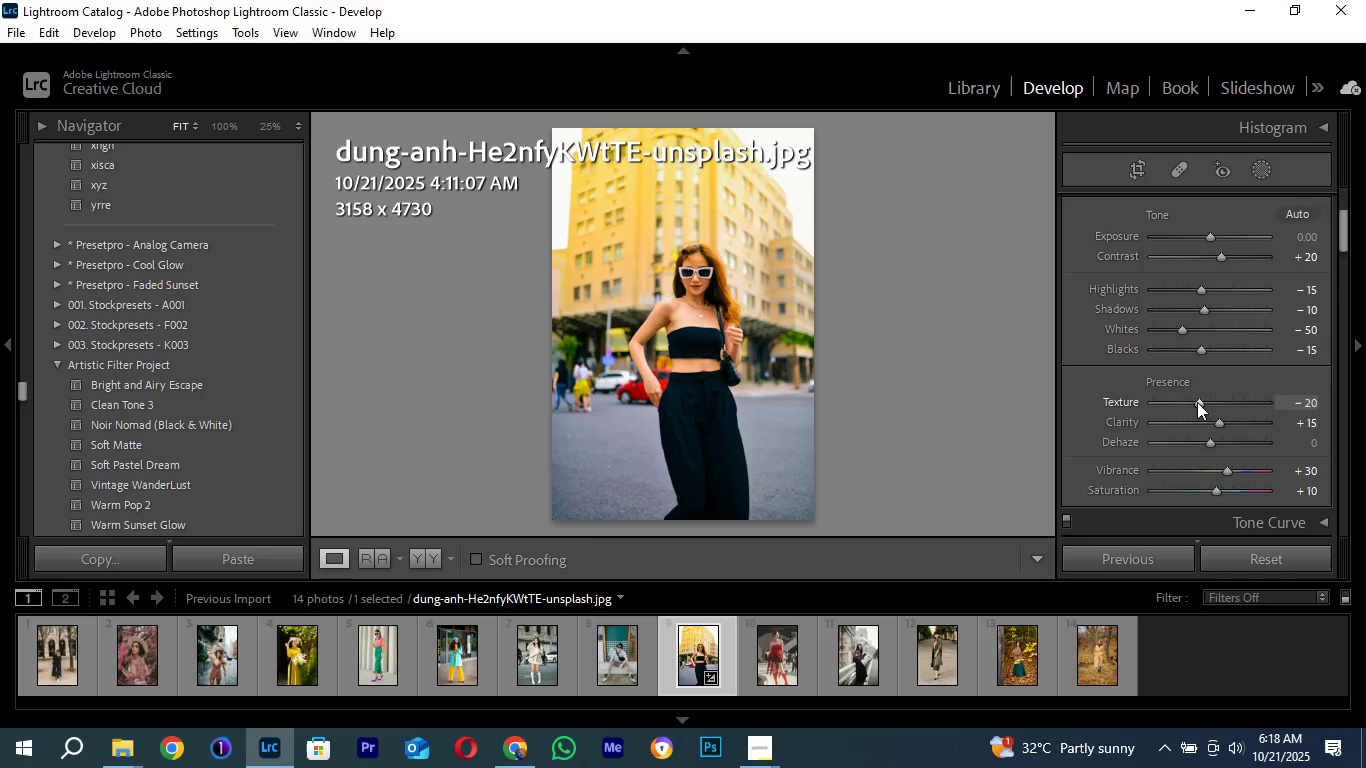 
scroll: coordinate [1197, 402], scroll_direction: up, amount: 4.0
 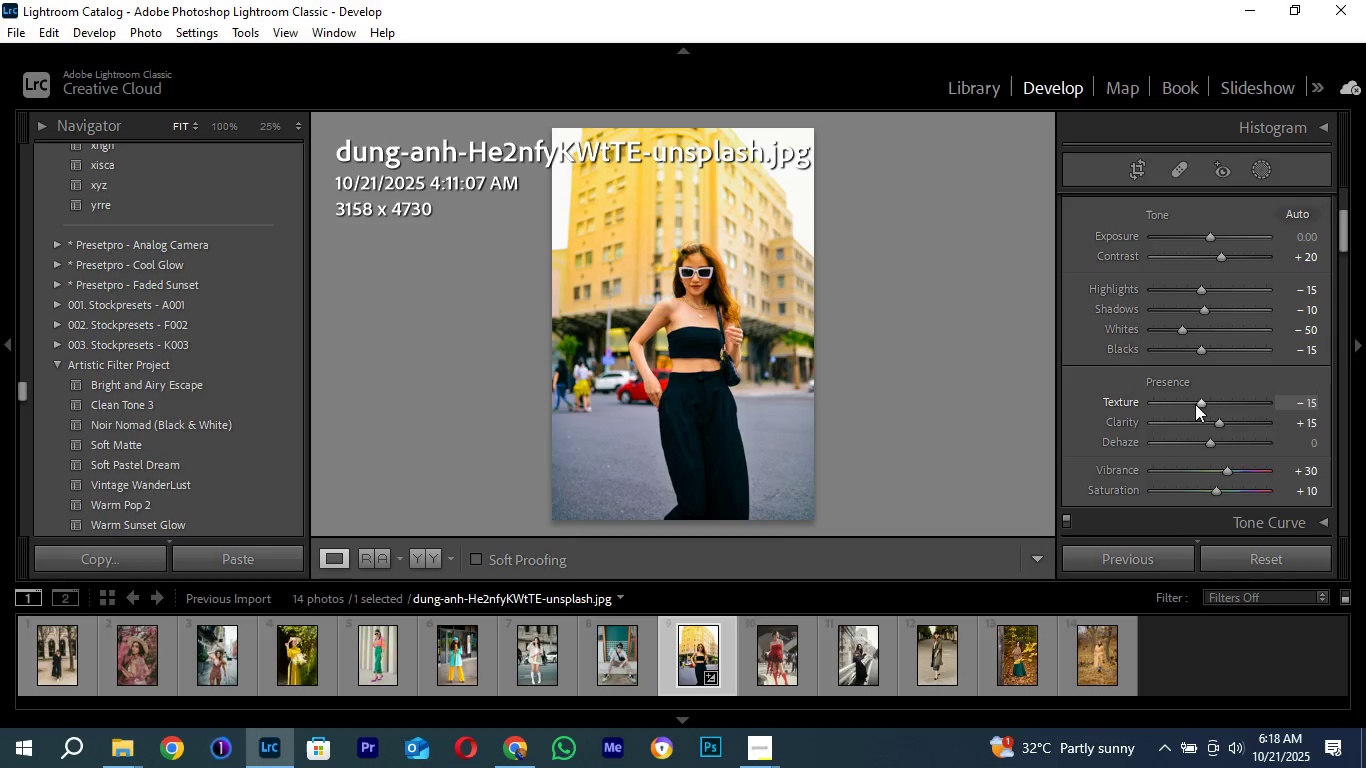 
scroll: coordinate [1197, 402], scroll_direction: down, amount: 2.0
 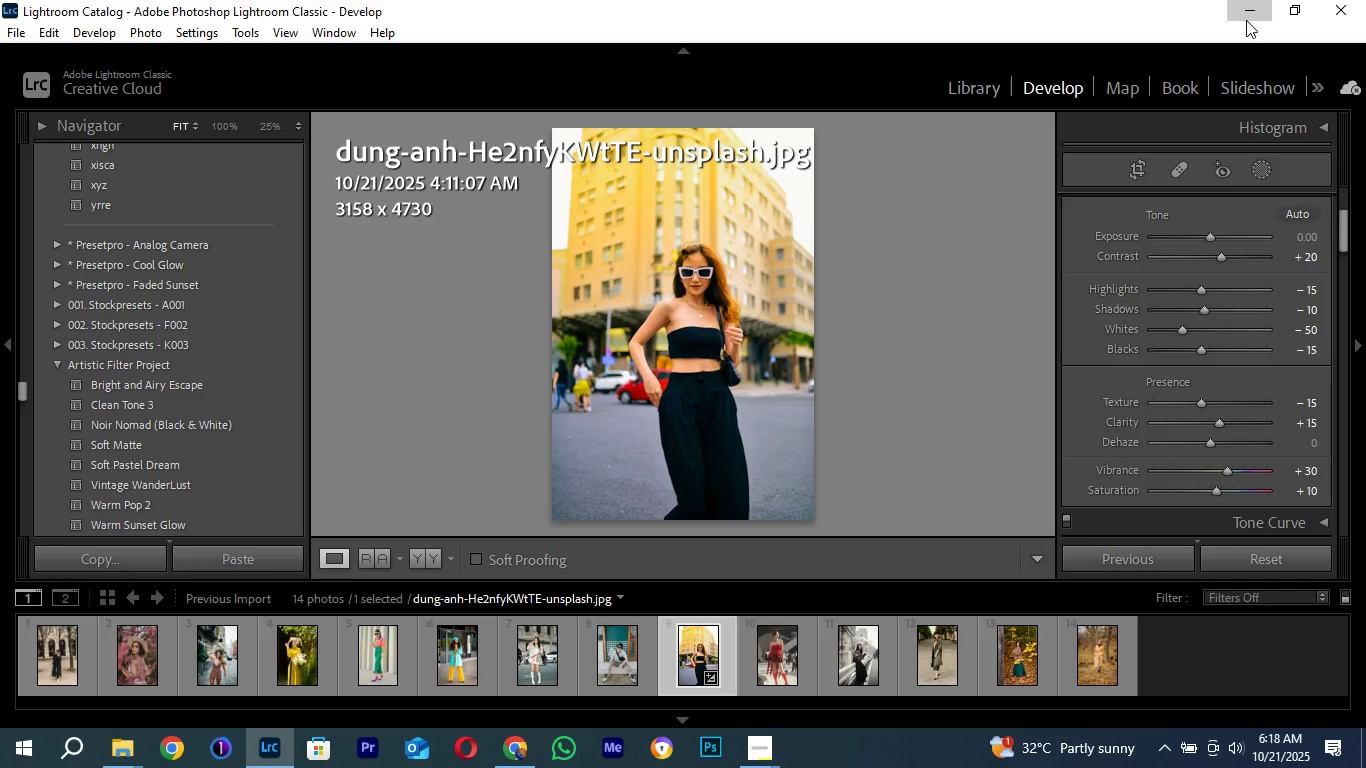 
left_click([1246, 20])
 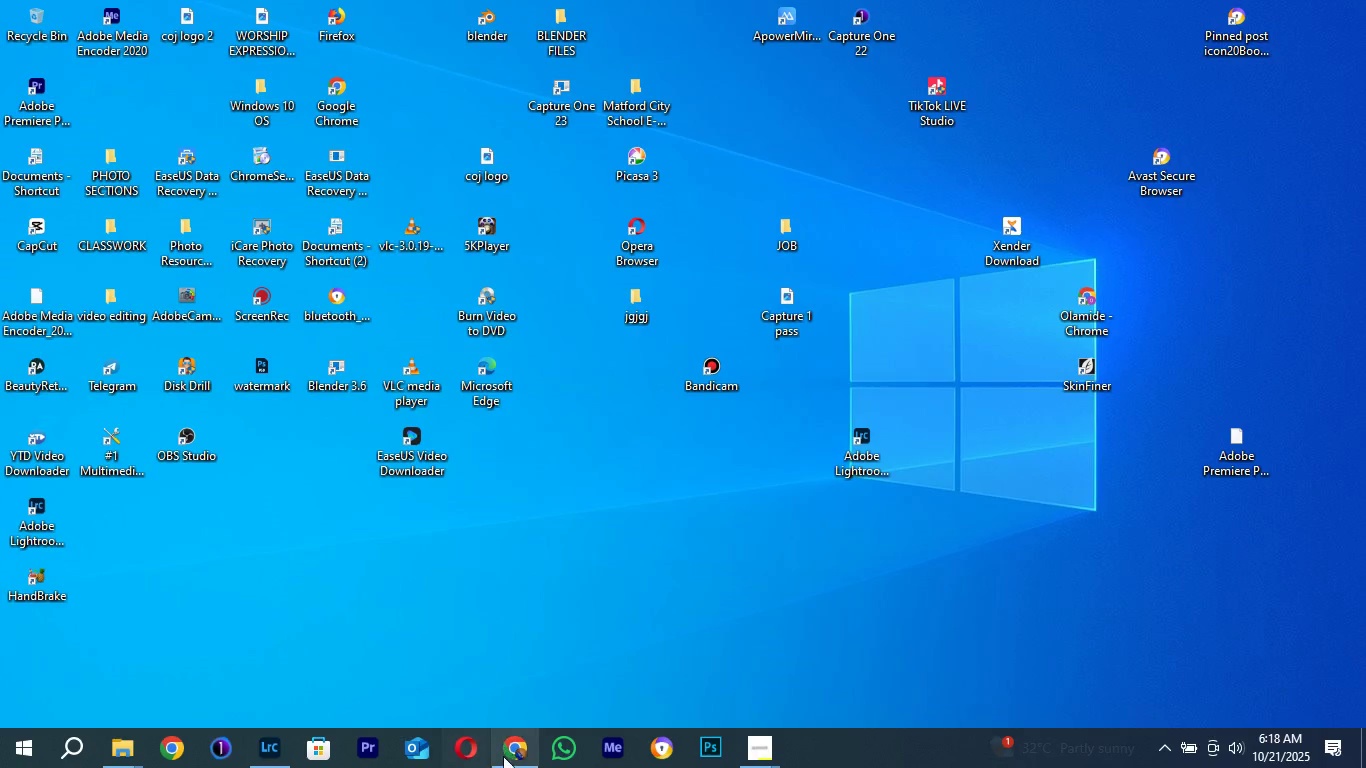 
left_click([508, 767])
 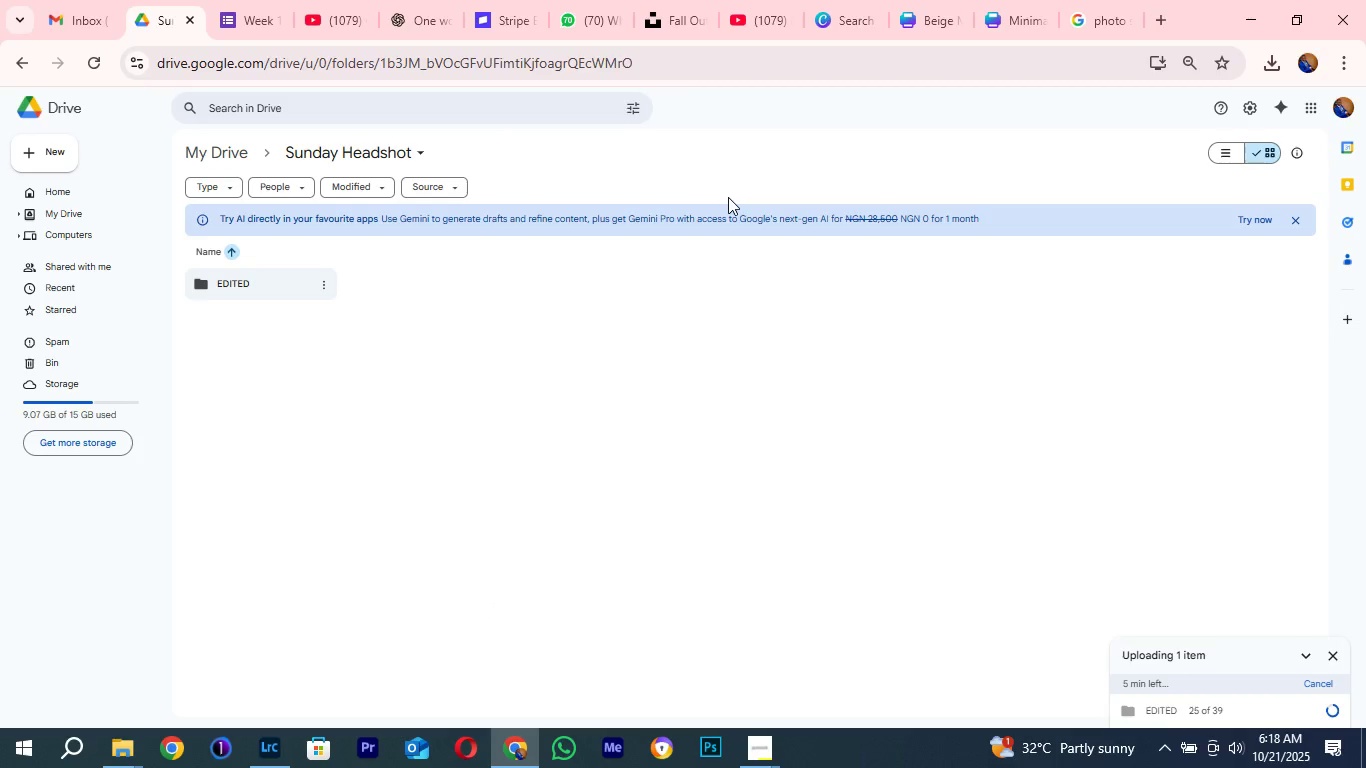 
wait(11.77)
 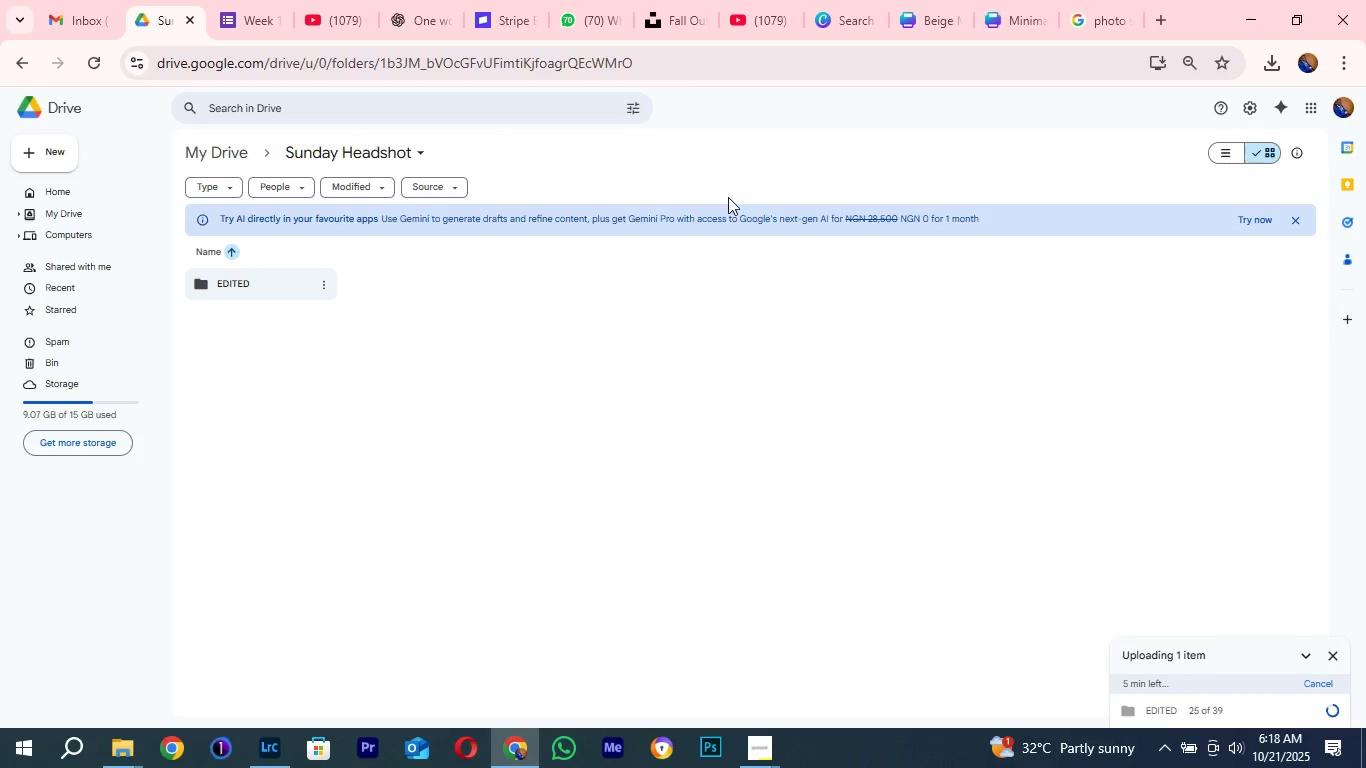 
left_click([756, 15])
 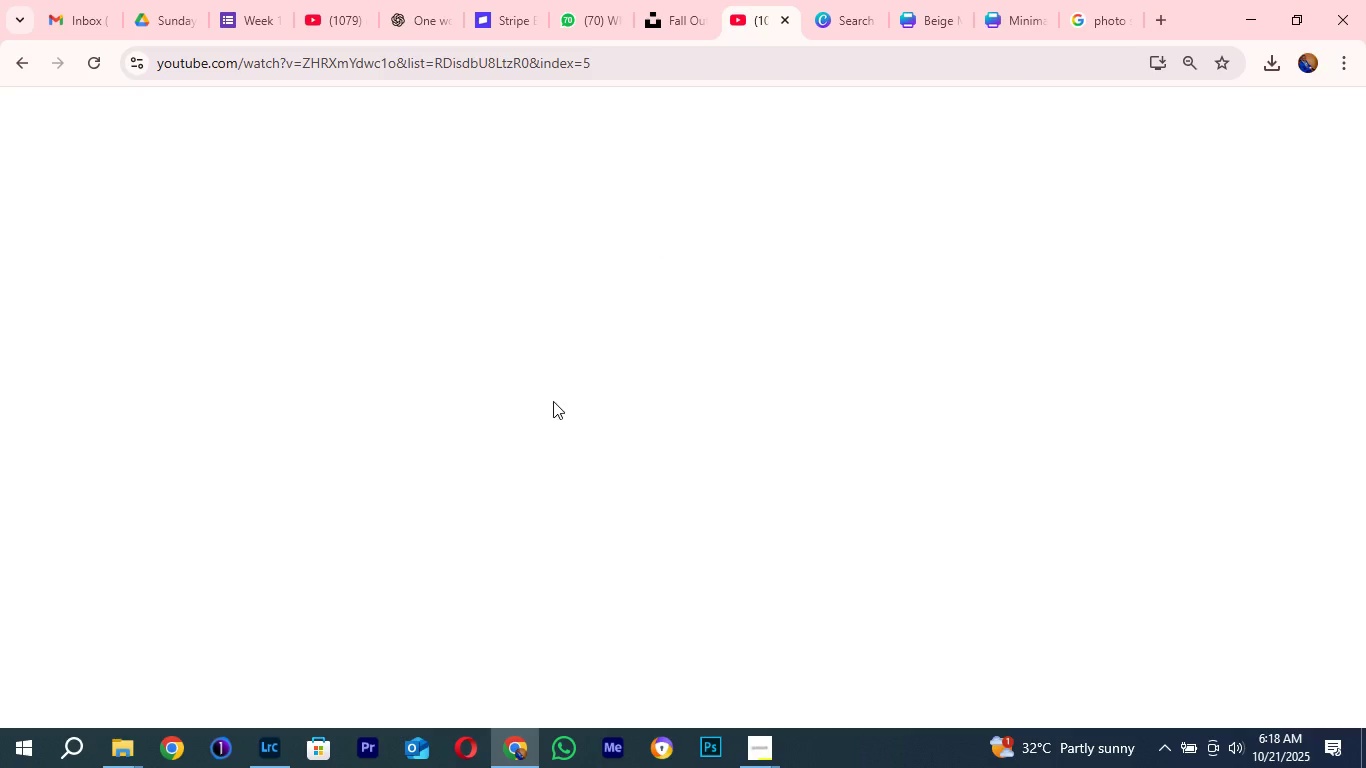 
wait(23.16)
 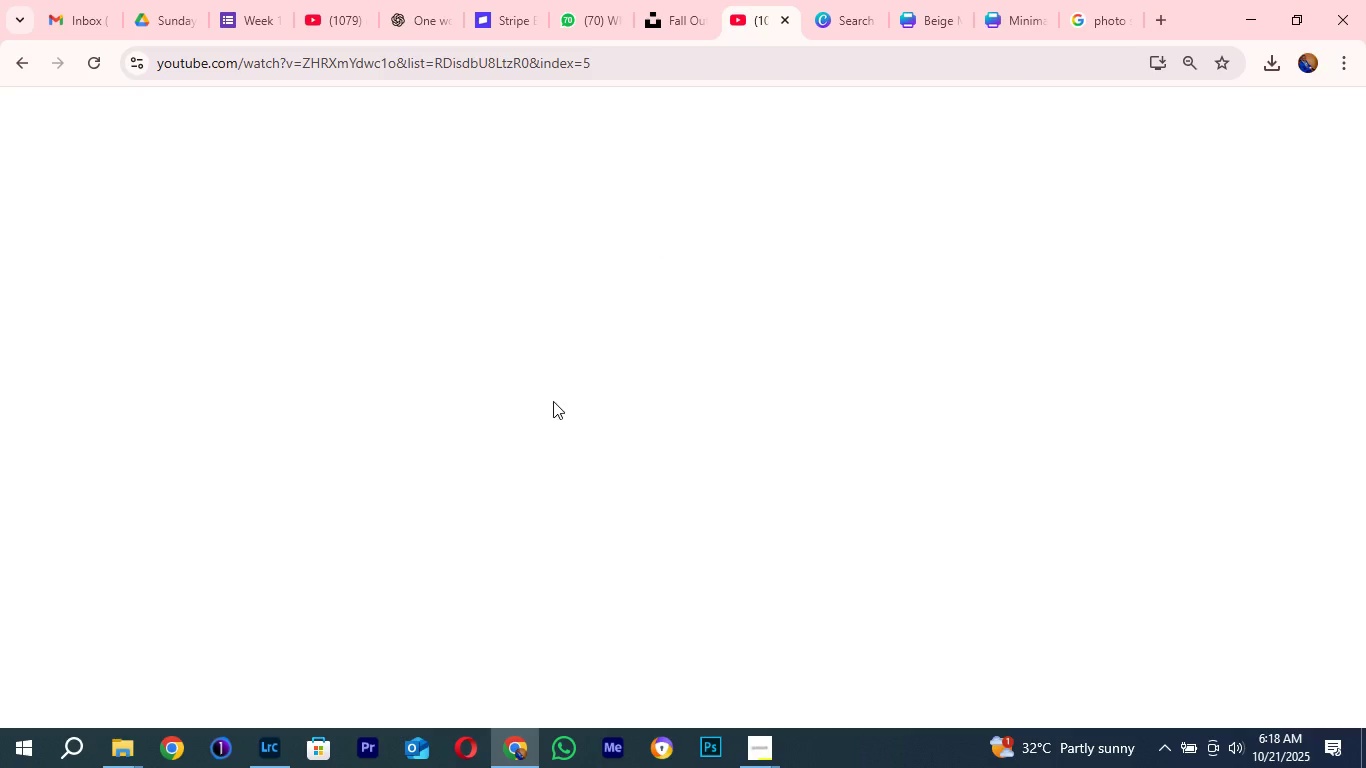 
scroll: coordinate [840, 372], scroll_direction: down, amount: 6.0
 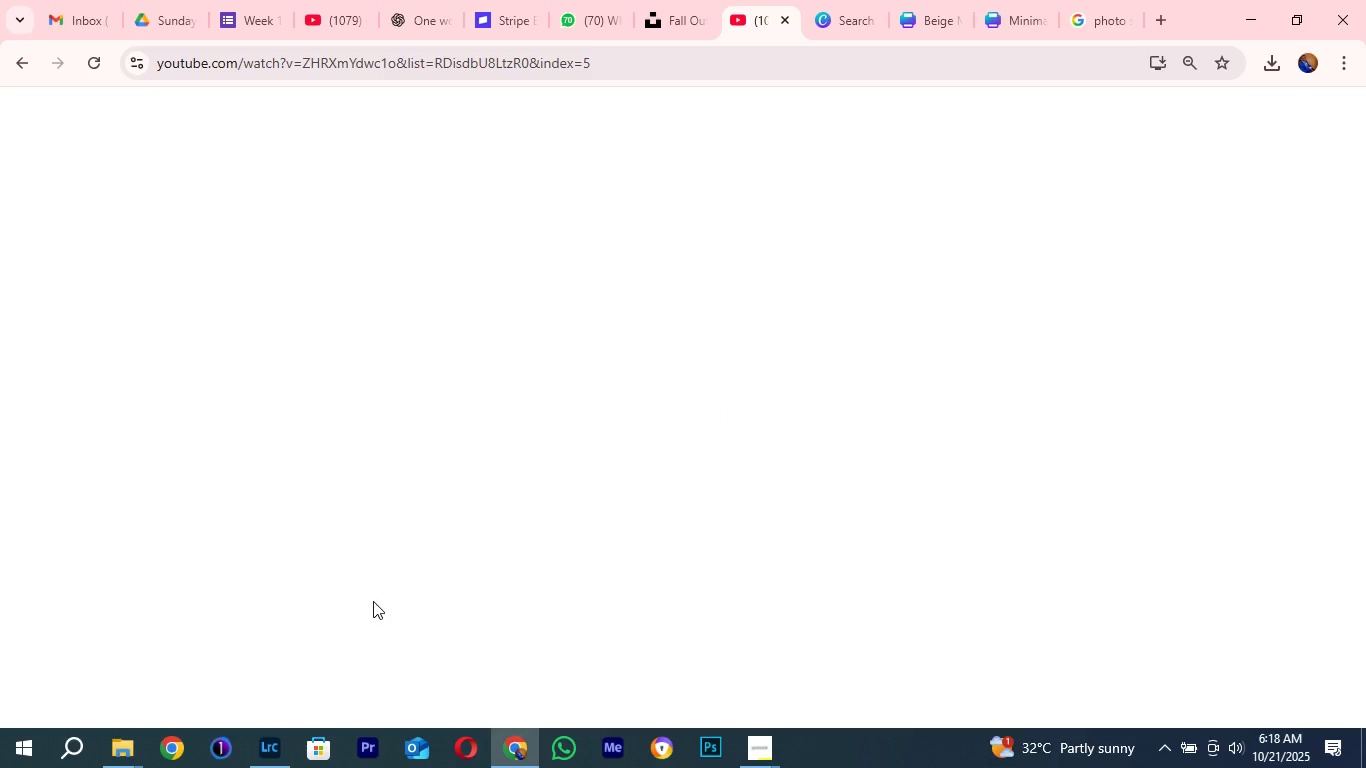 
mouse_move([272, 743])
 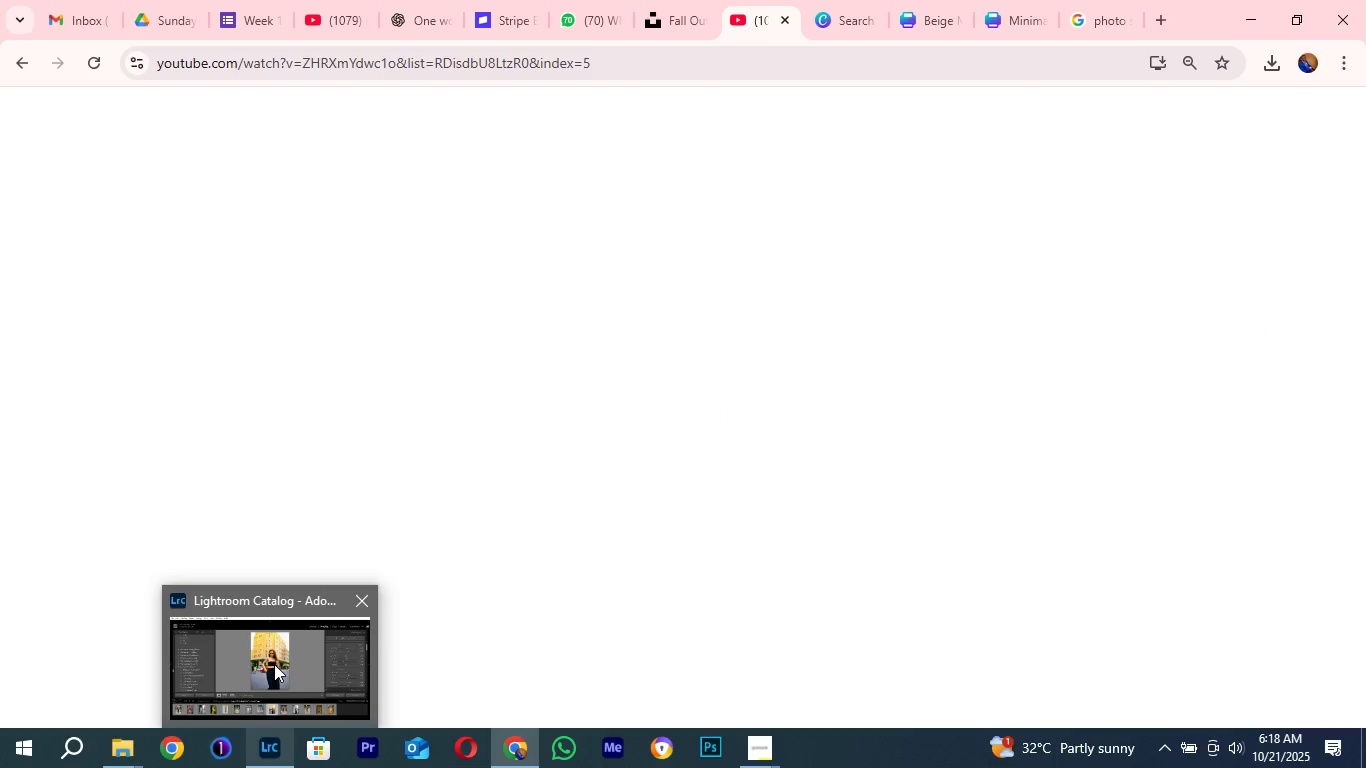 
left_click([274, 664])
 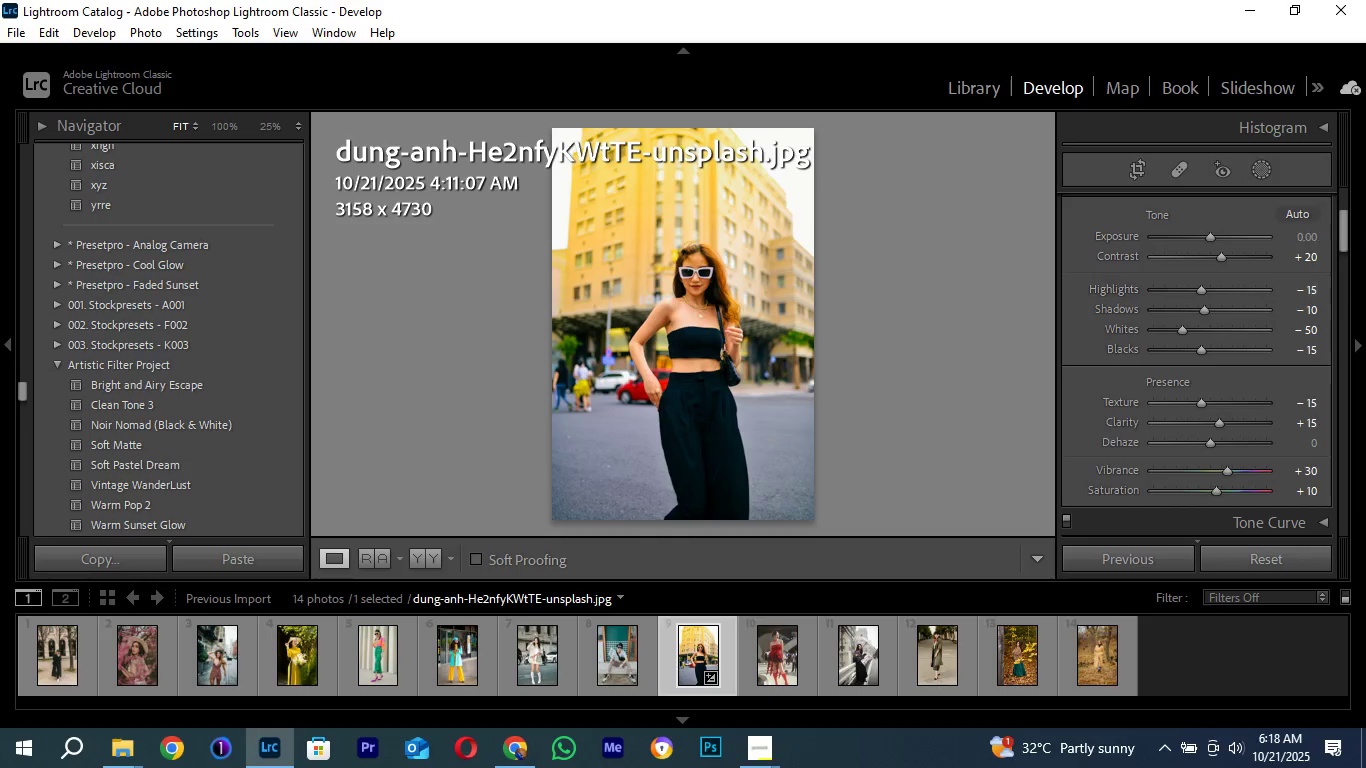 
wait(6.25)
 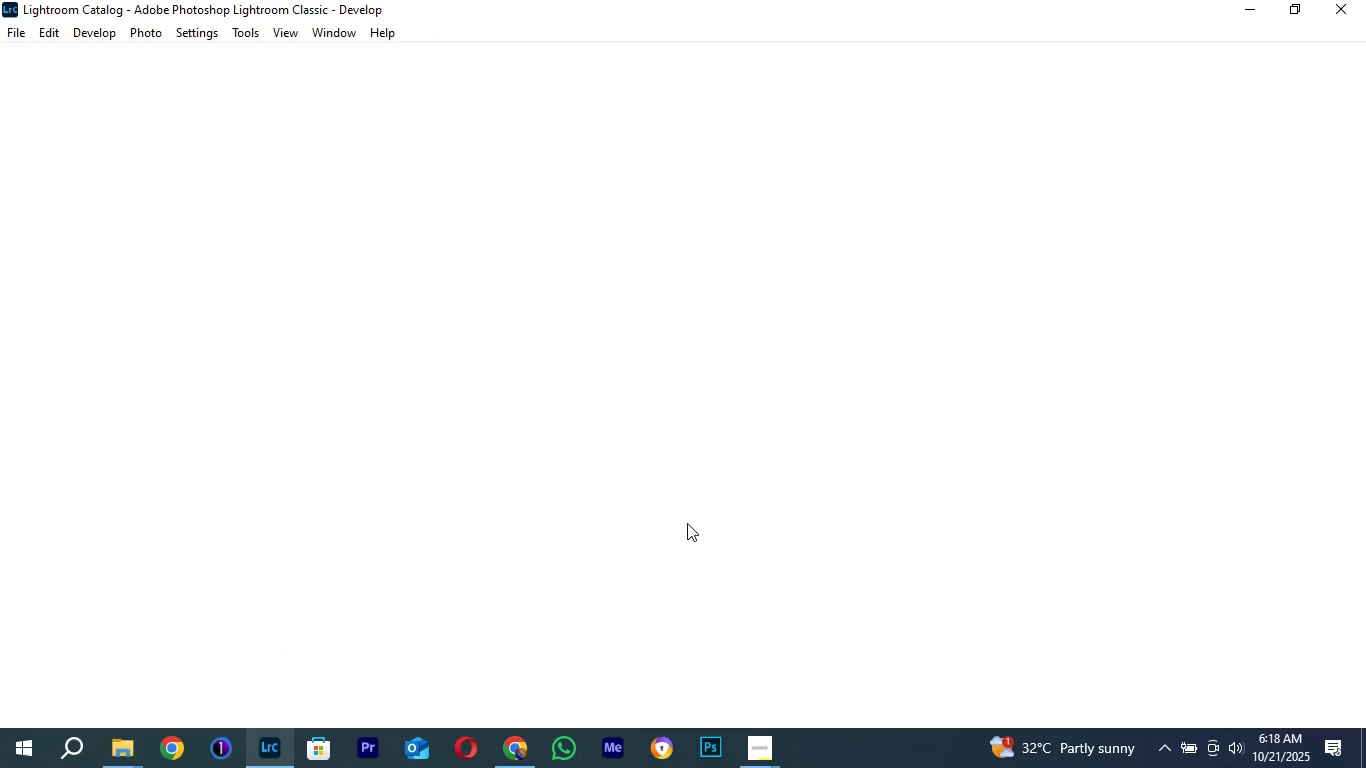 
left_click_drag(start_coordinate=[1342, 223], to_coordinate=[1345, 262])
 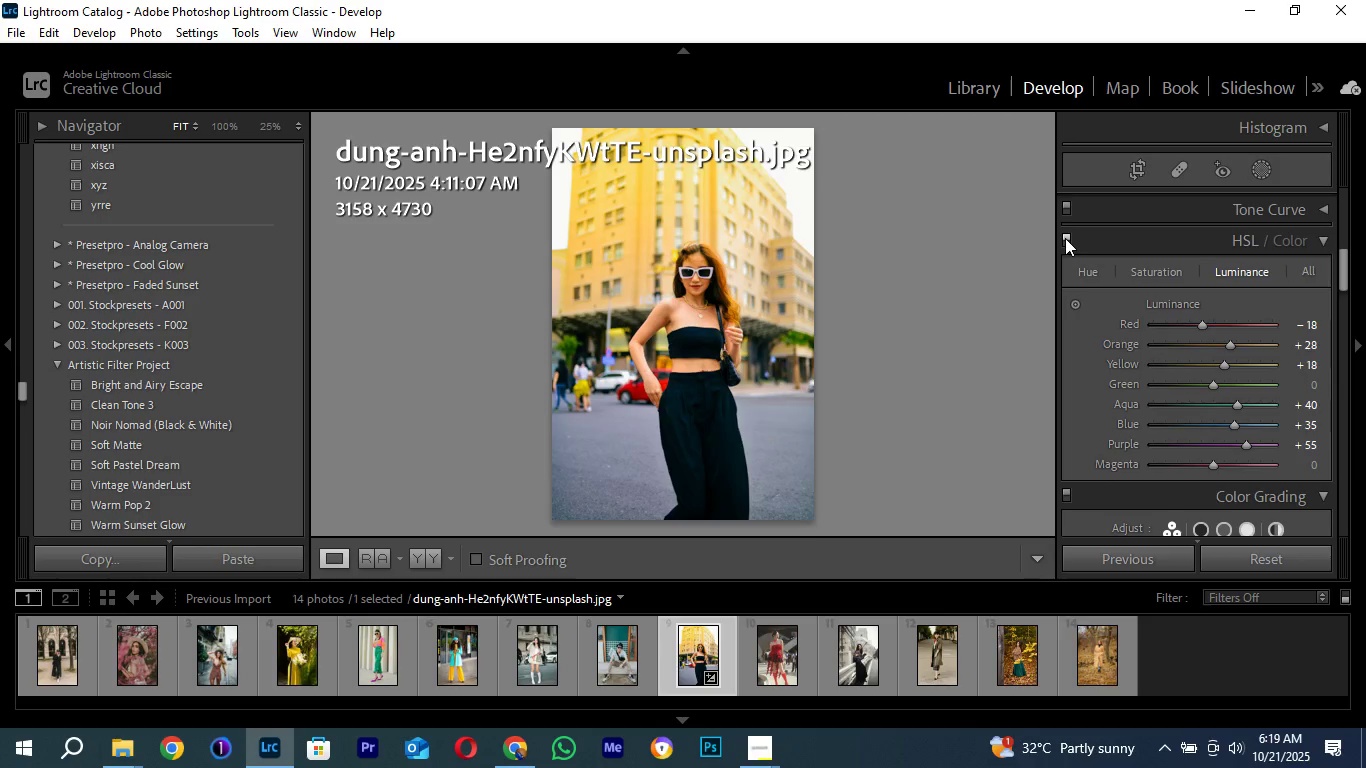 
left_click([1065, 238])
 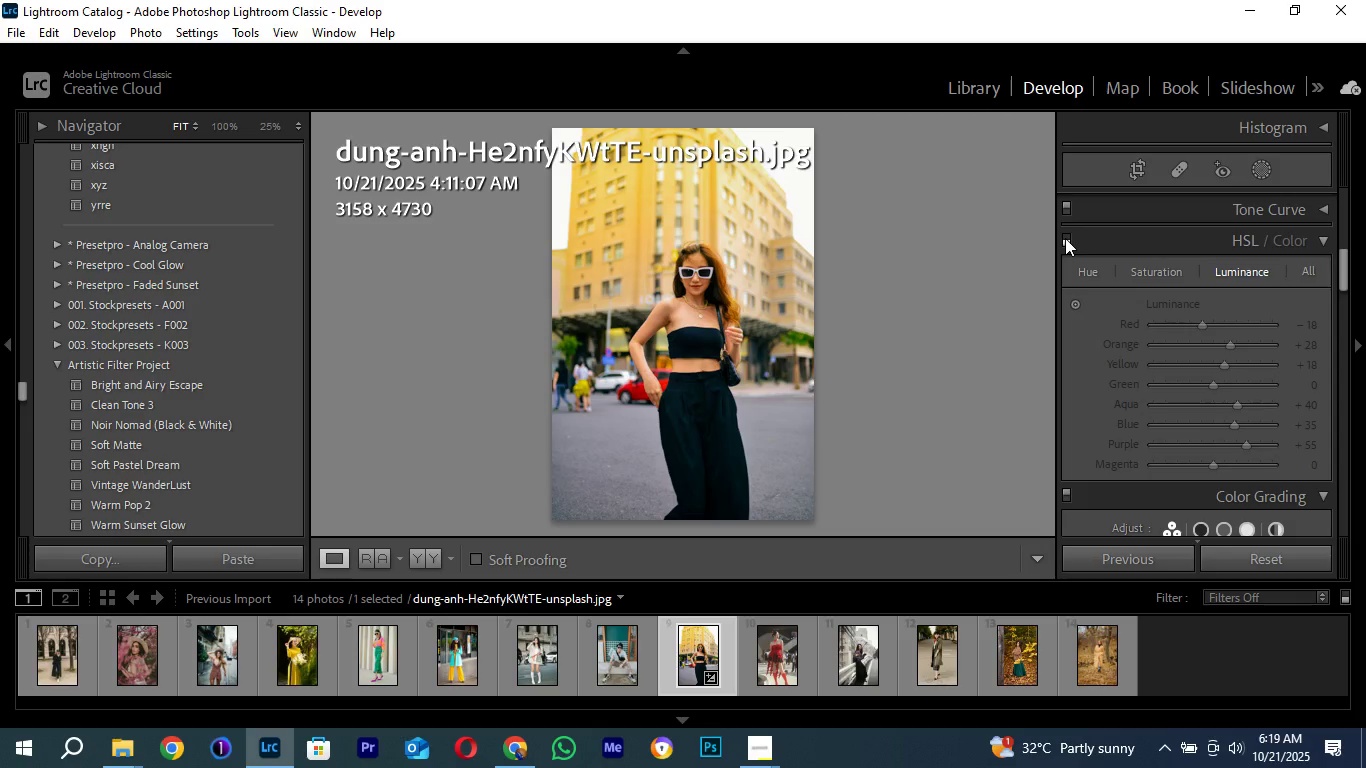 
left_click([1065, 238])
 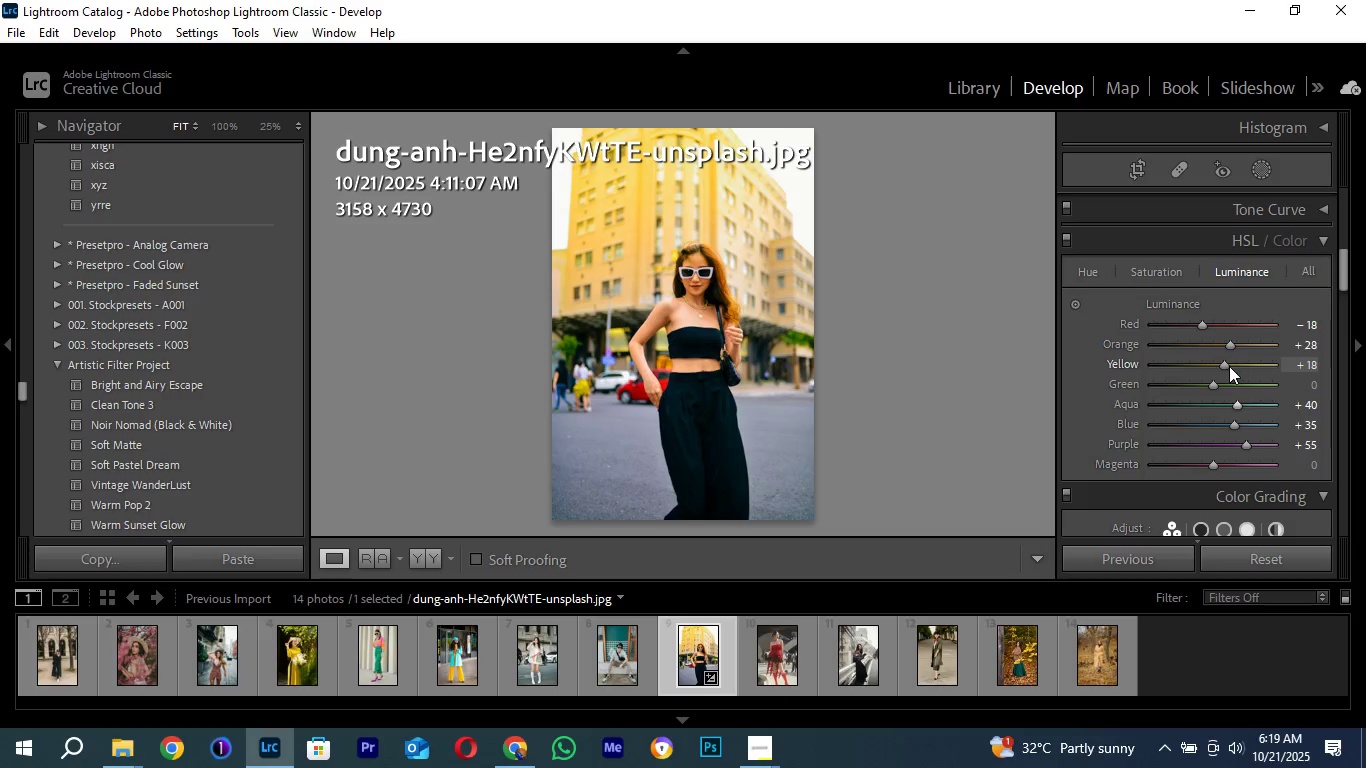 
left_click_drag(start_coordinate=[1225, 366], to_coordinate=[1231, 367])
 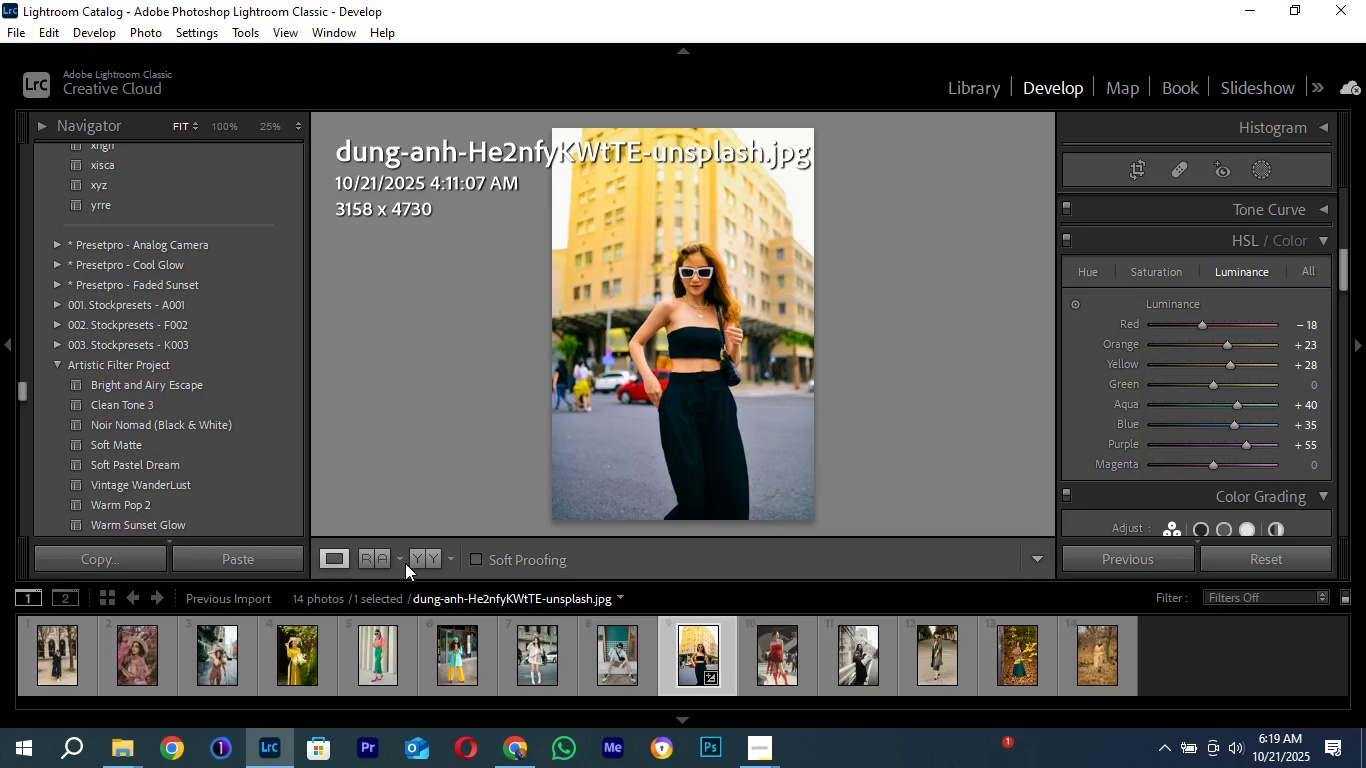 
left_click([430, 554])
 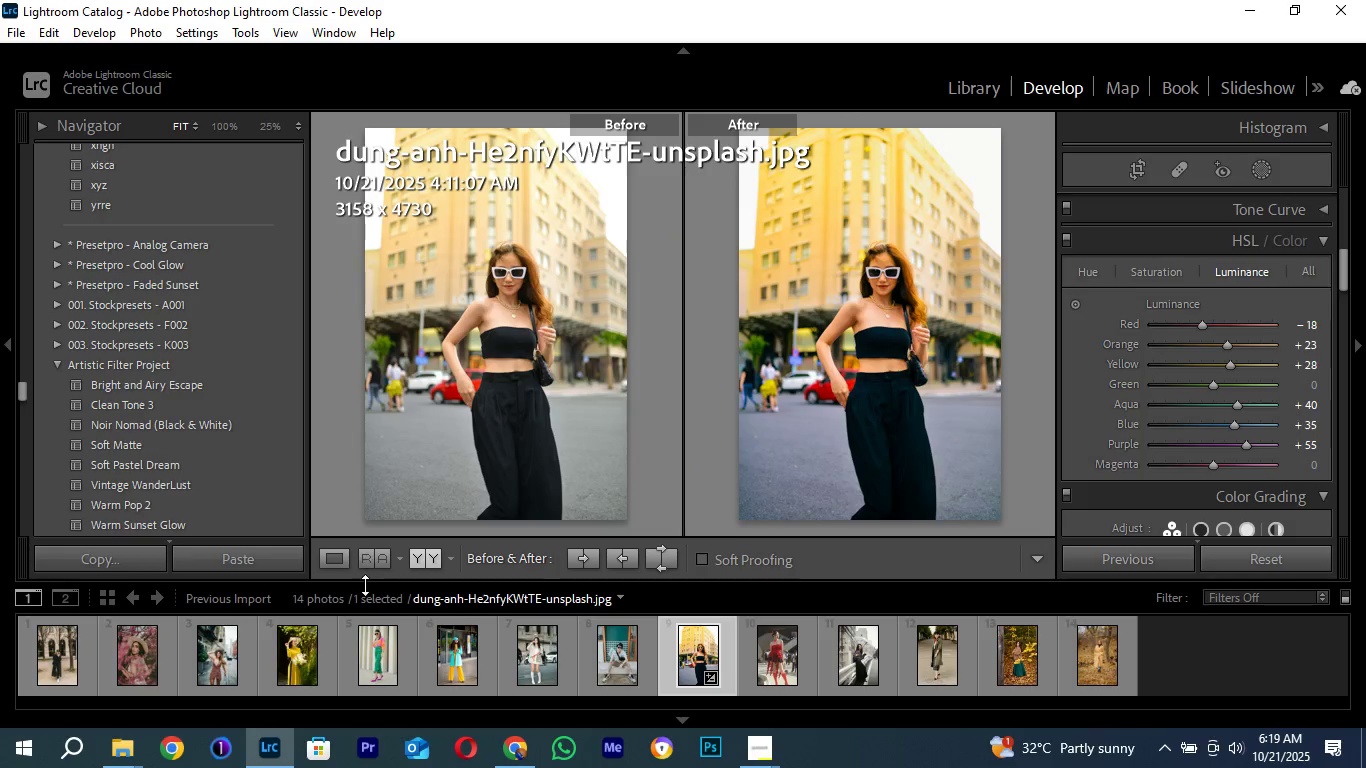 
left_click([306, 531])
 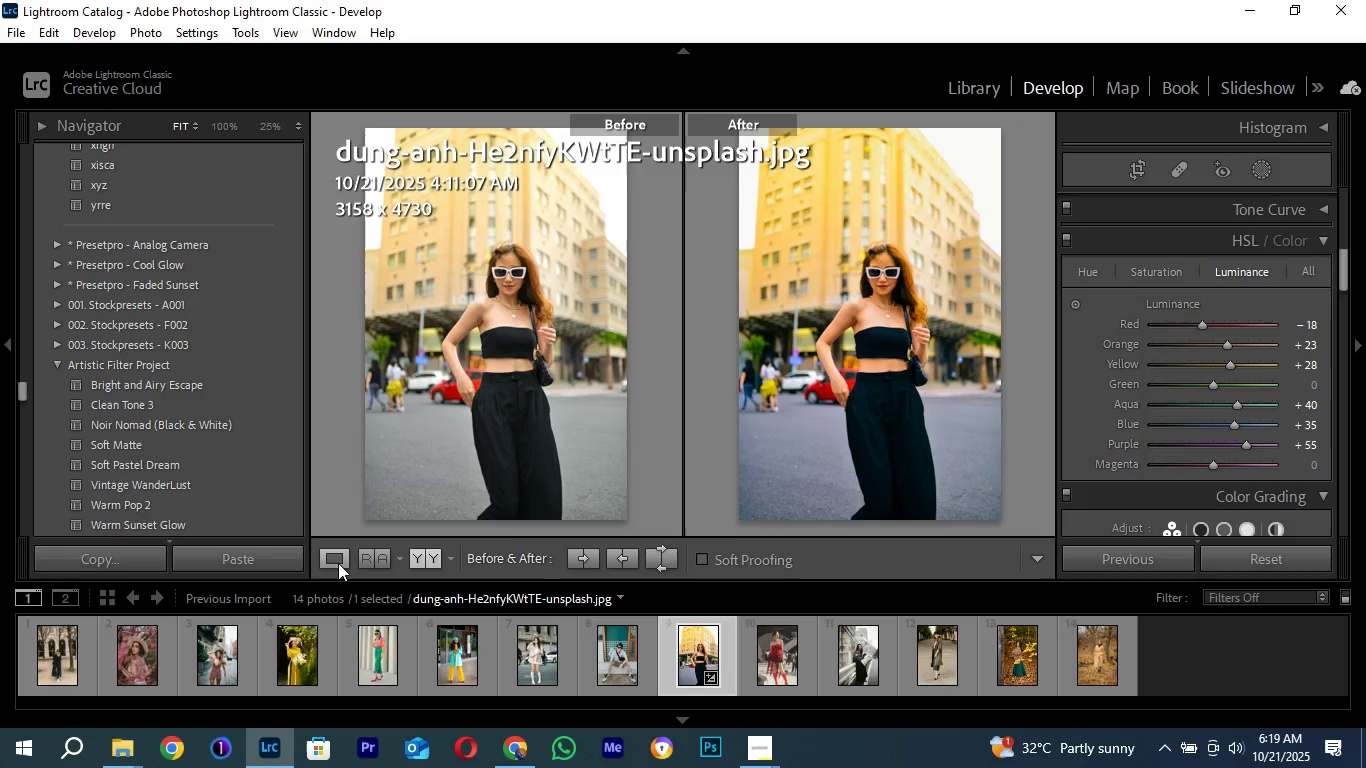 
left_click([329, 560])
 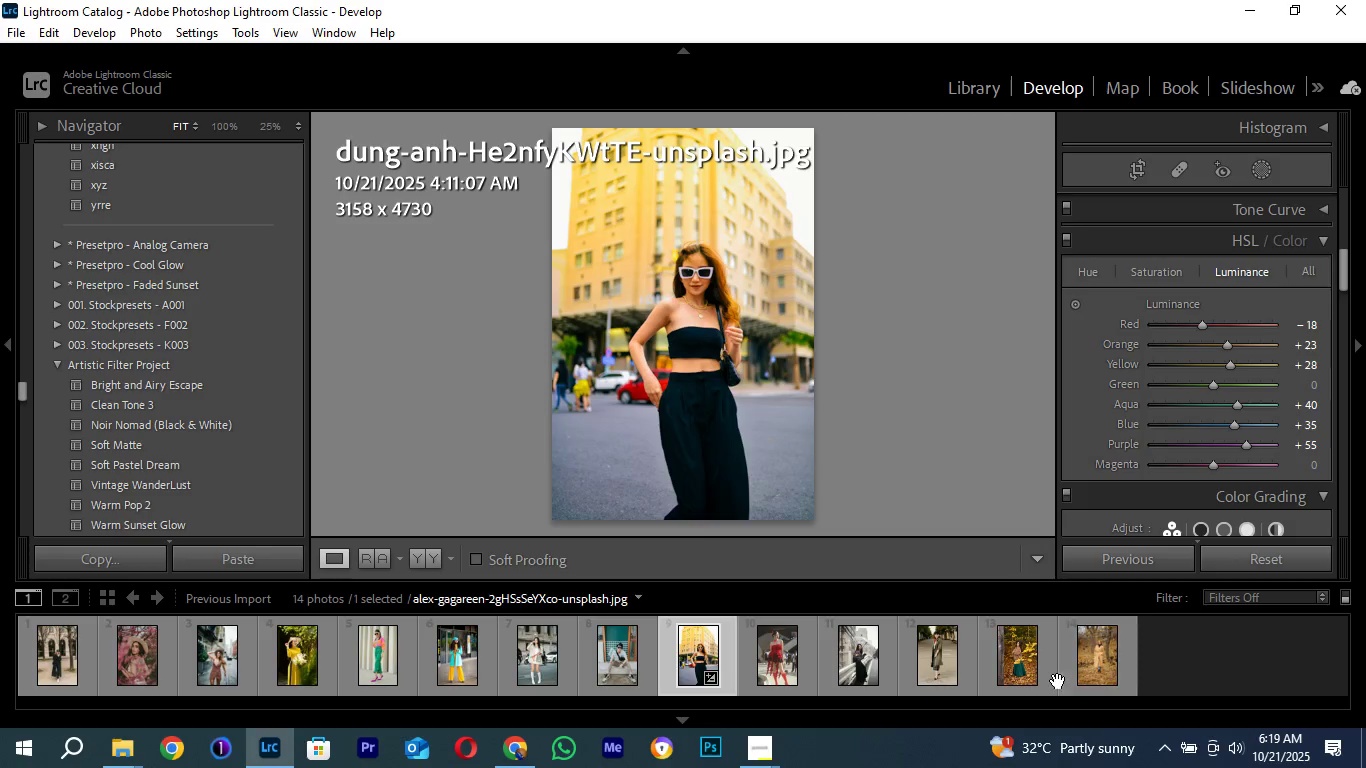 
hold_key(key=ControlLeft, duration=1.54)
left_click([1109, 661])
 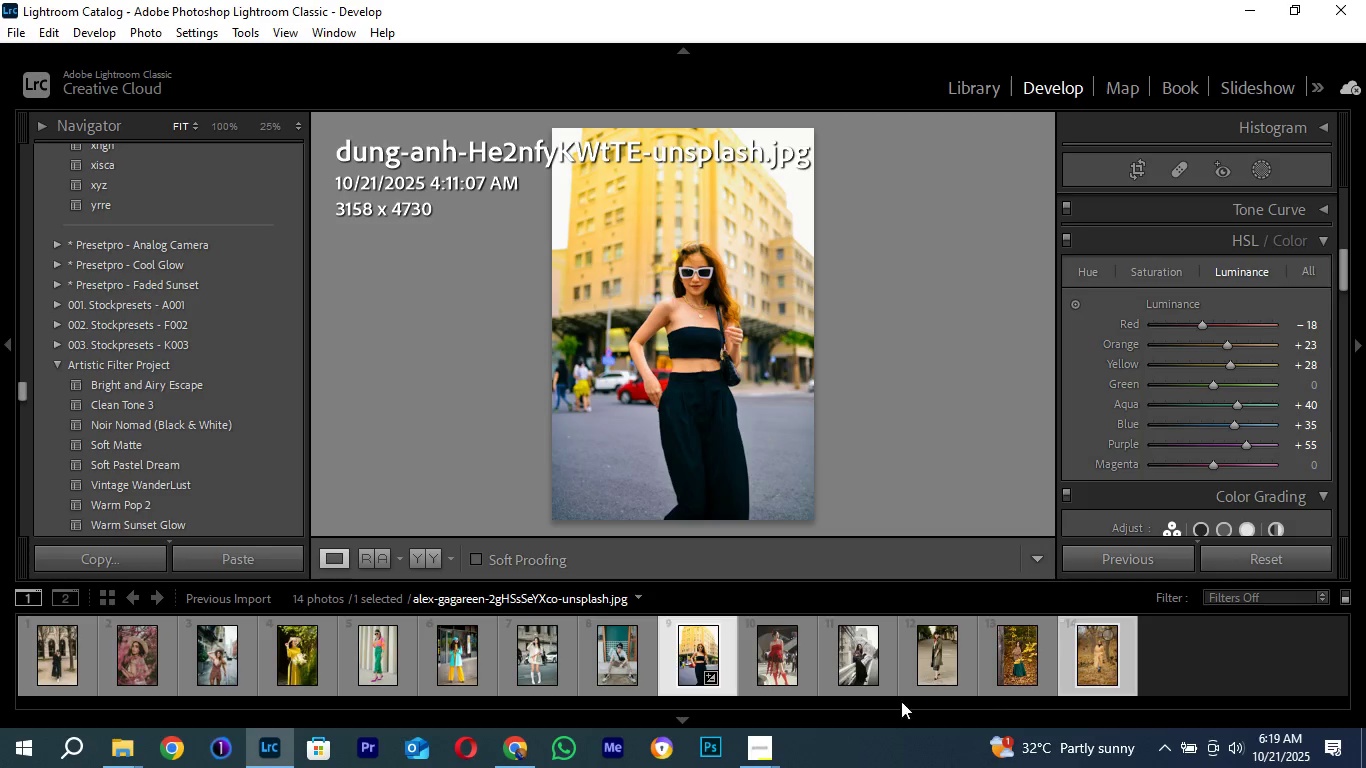 
key(Control+ControlLeft)
 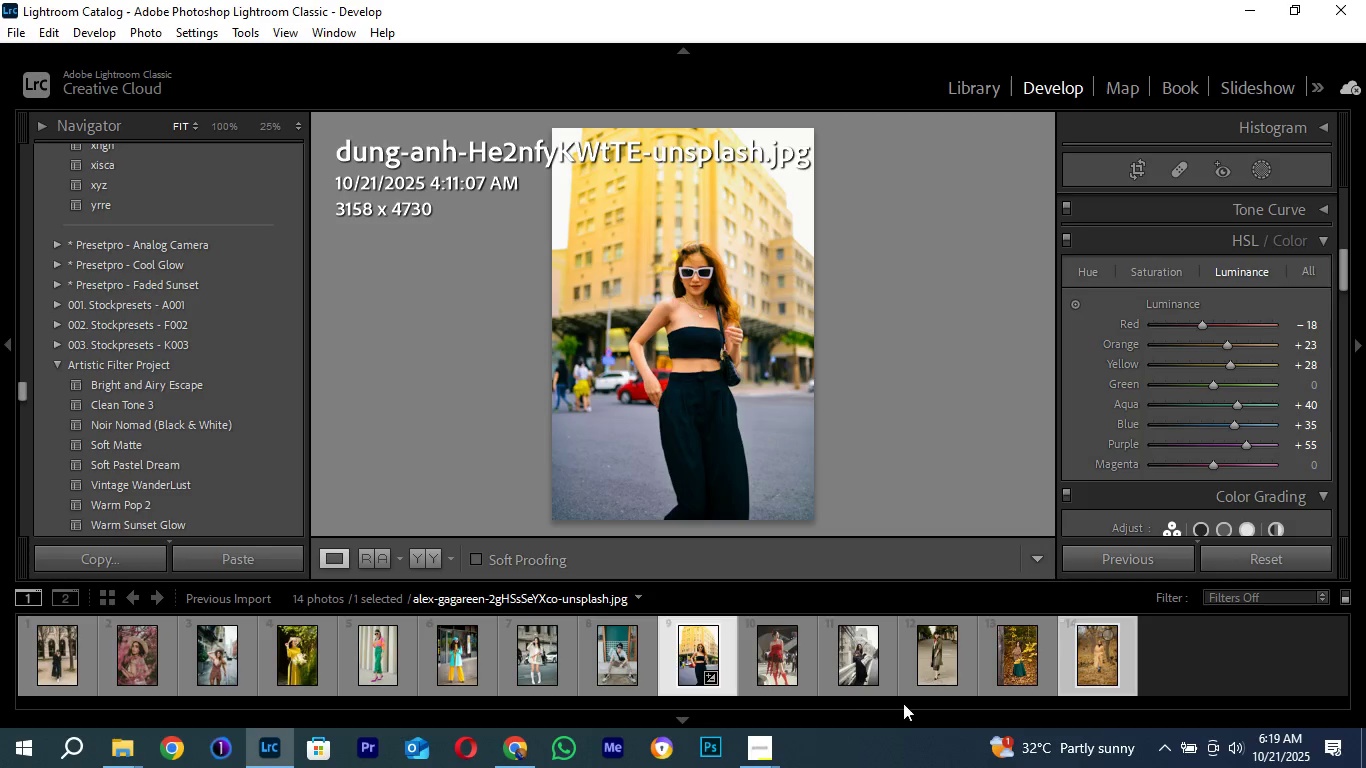 
key(Control+ControlLeft)
 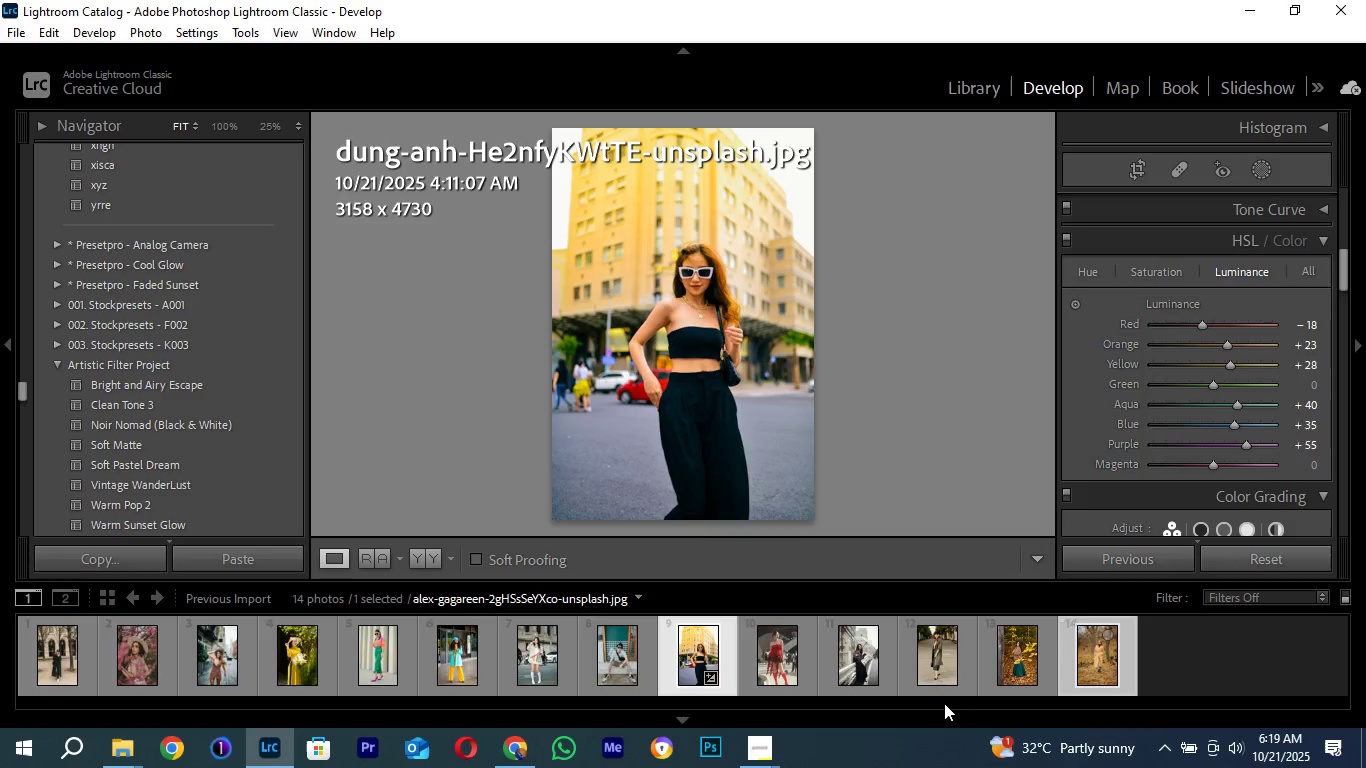 
key(Control+ControlLeft)
 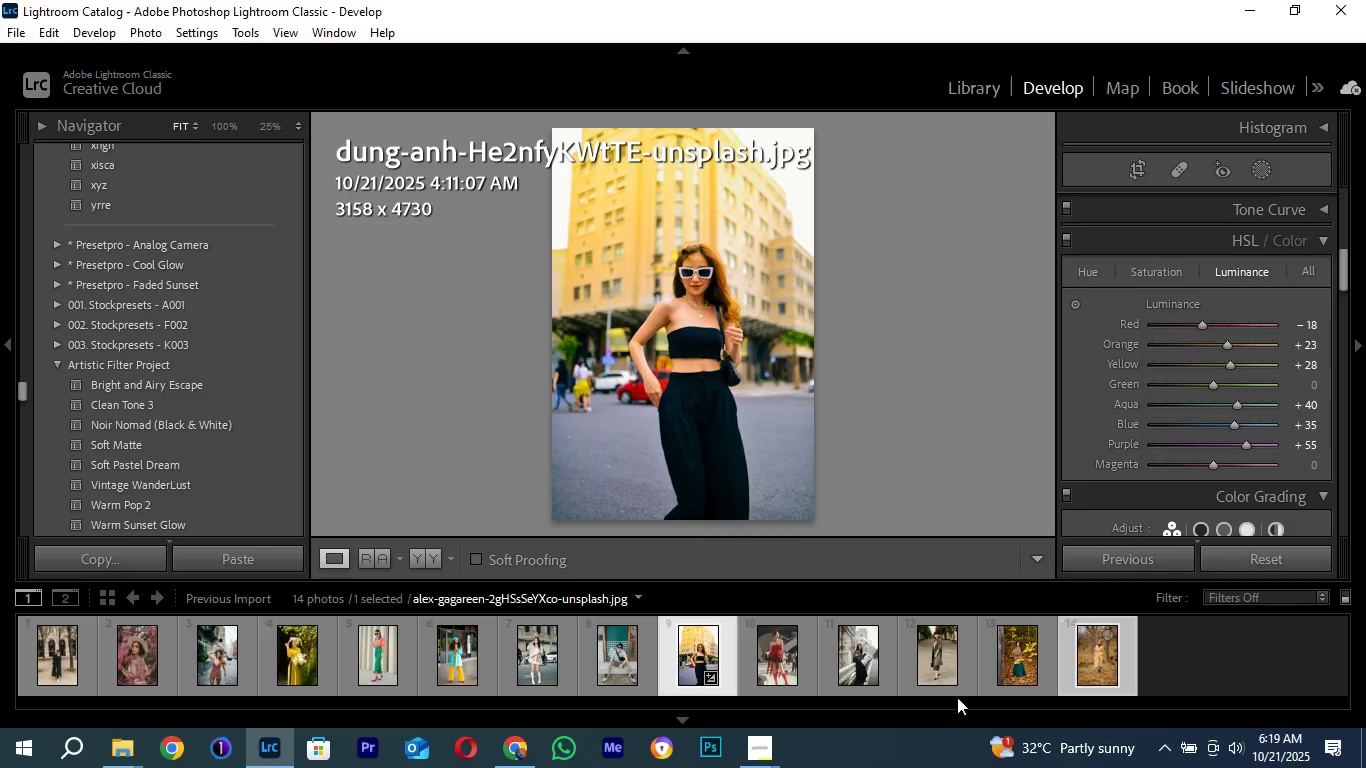 
key(Control+ControlLeft)
 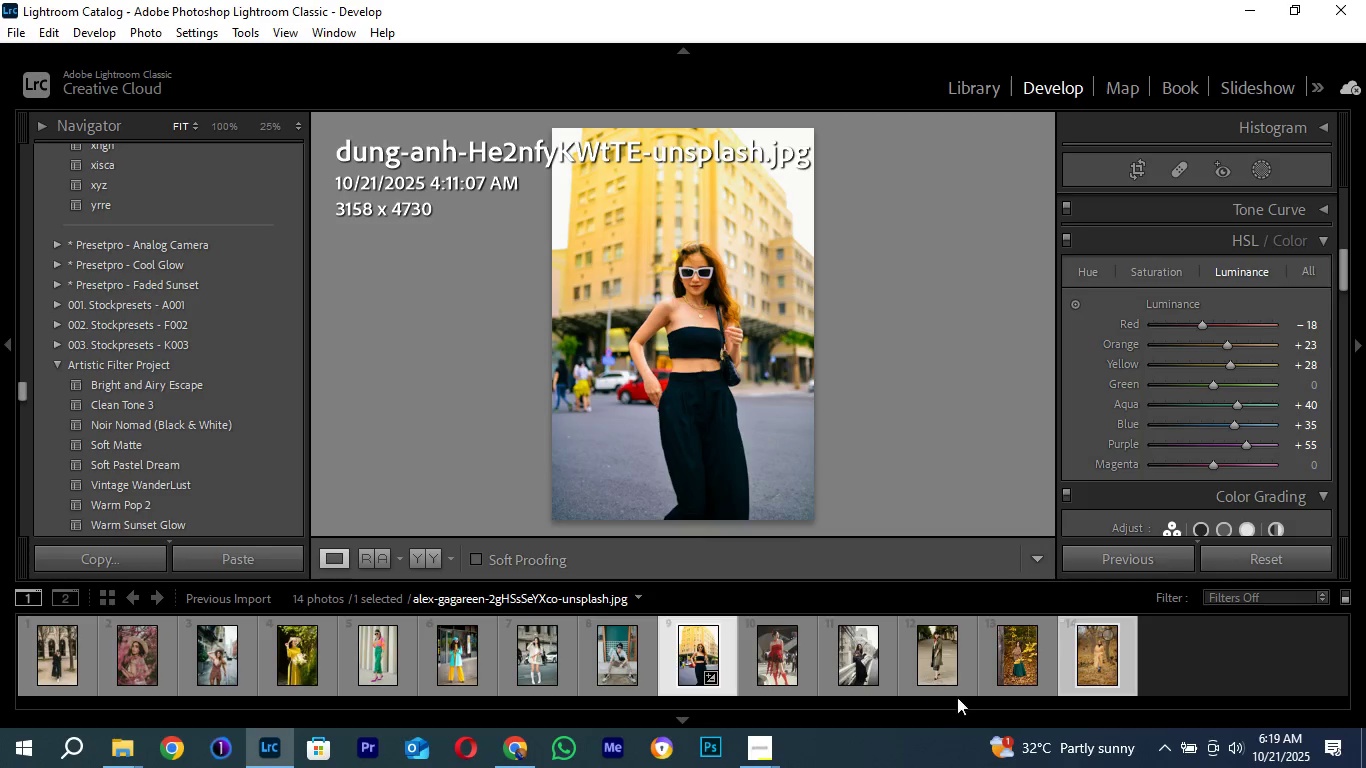 
key(Control+ControlLeft)
 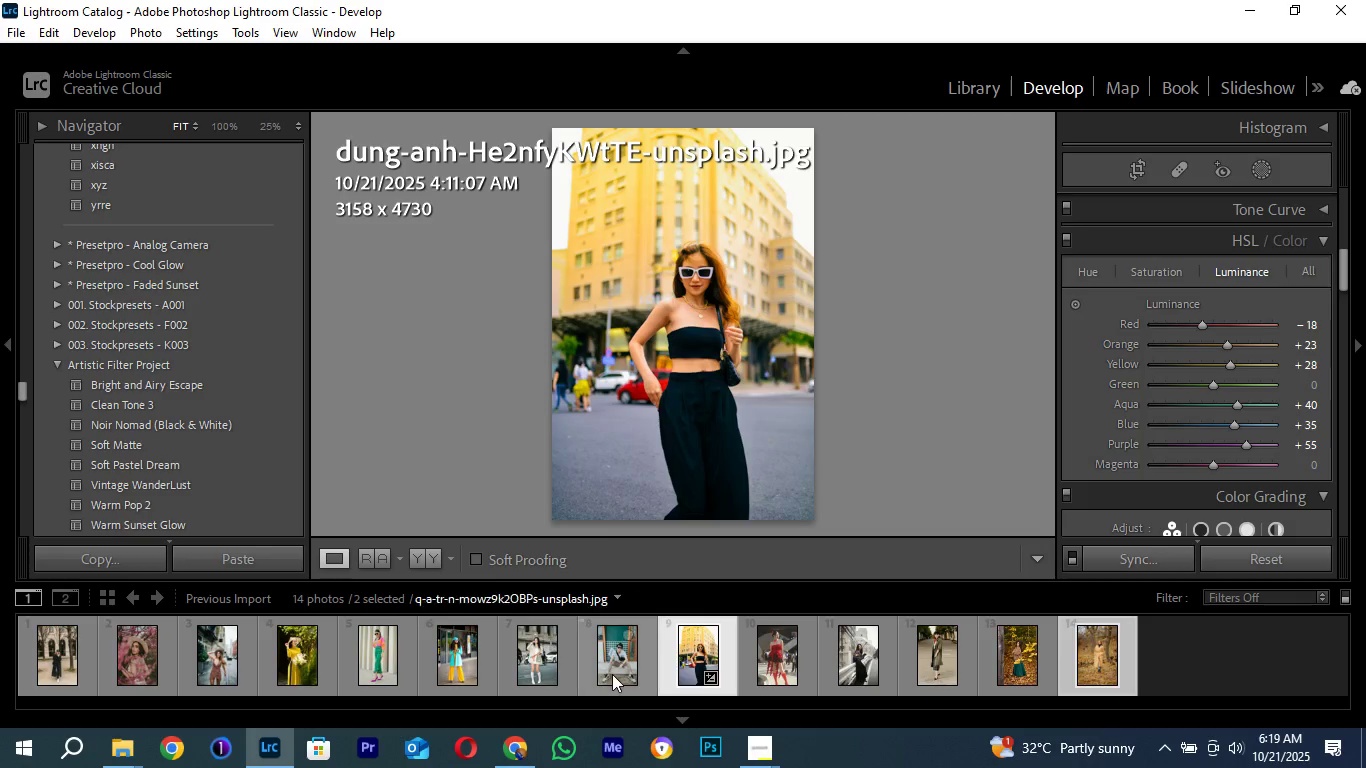 
left_click([612, 674])
 